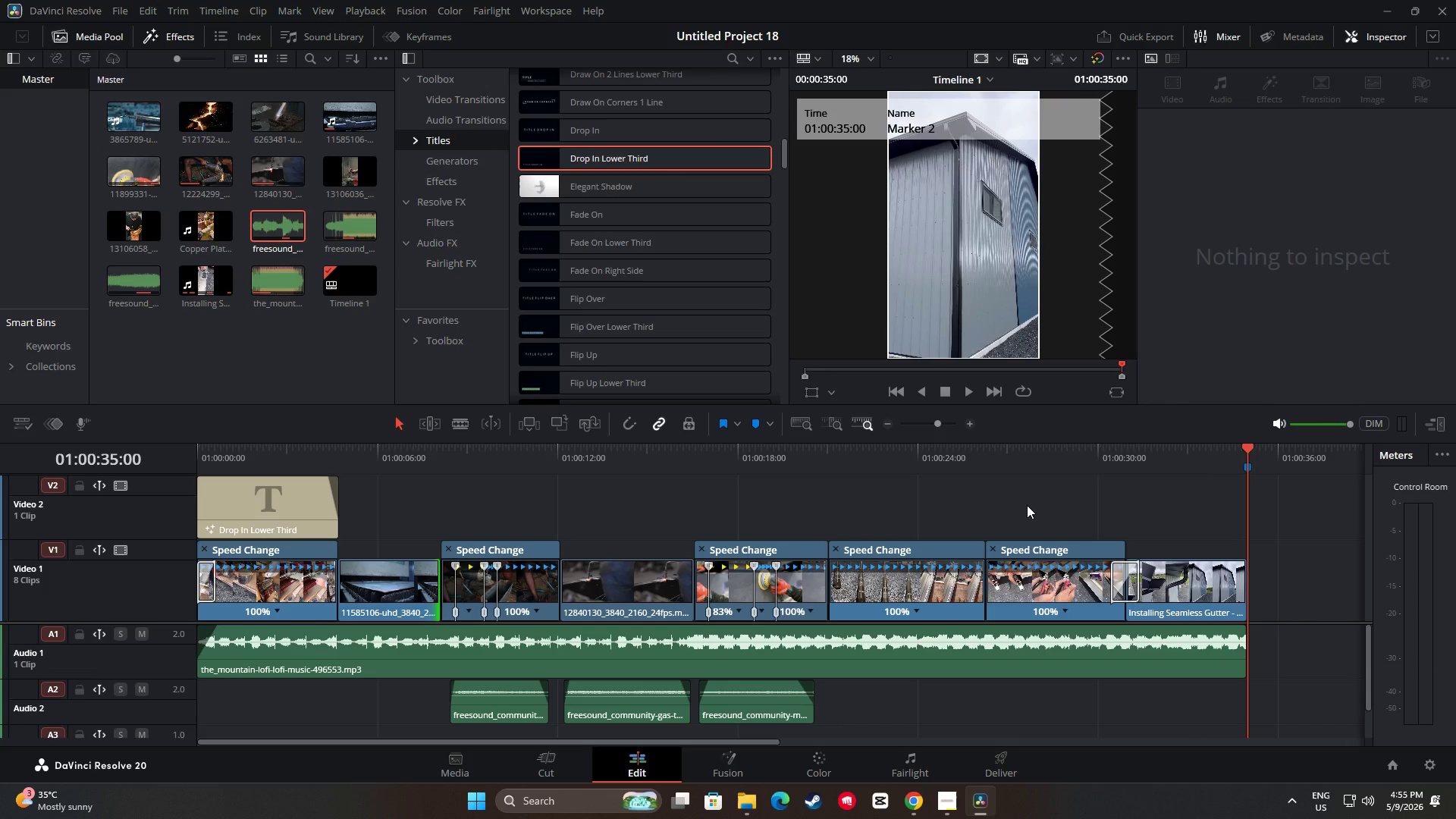 
wait(51.19)
 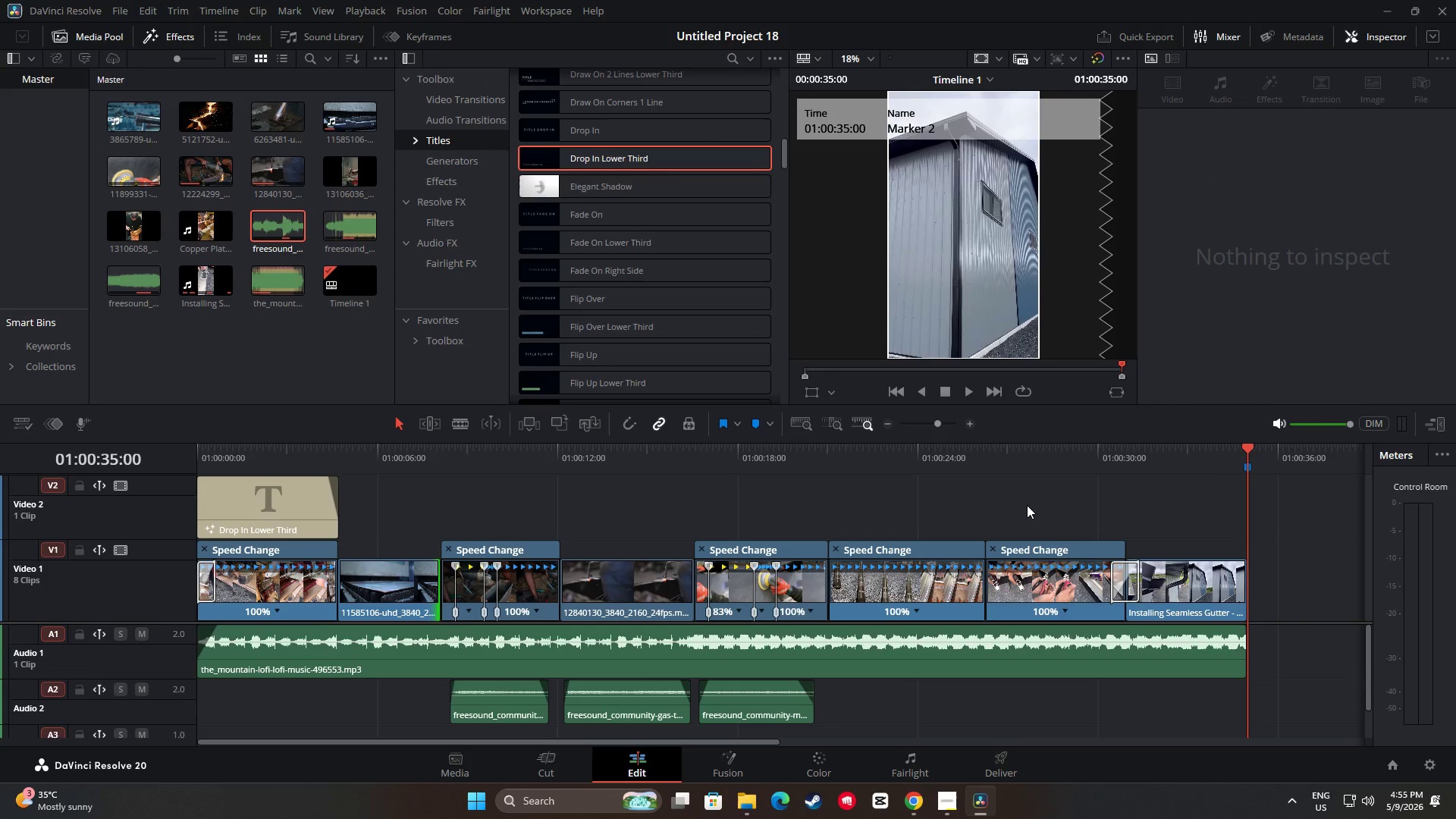 
left_click([637, 502])
 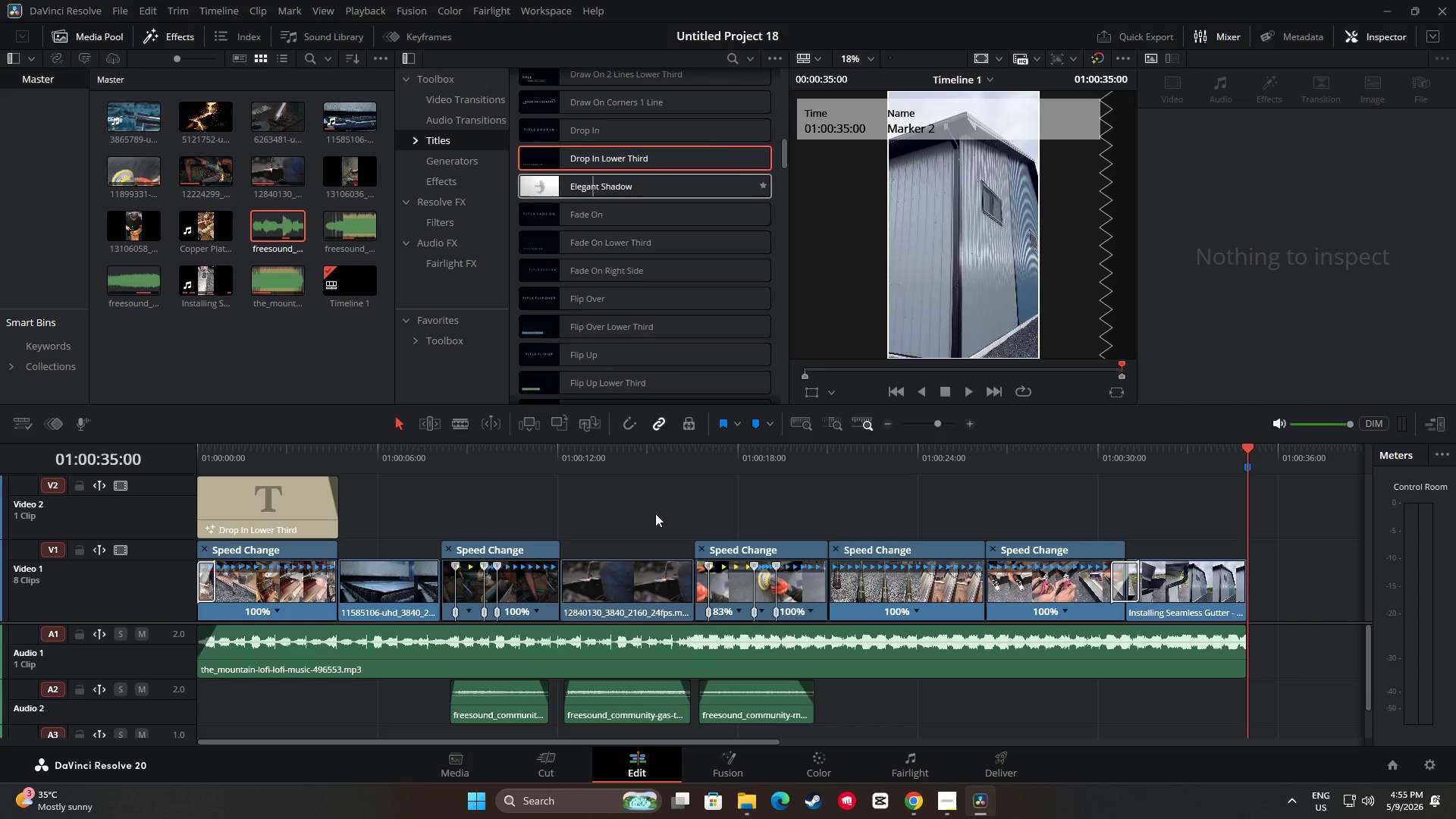 
wait(7.0)
 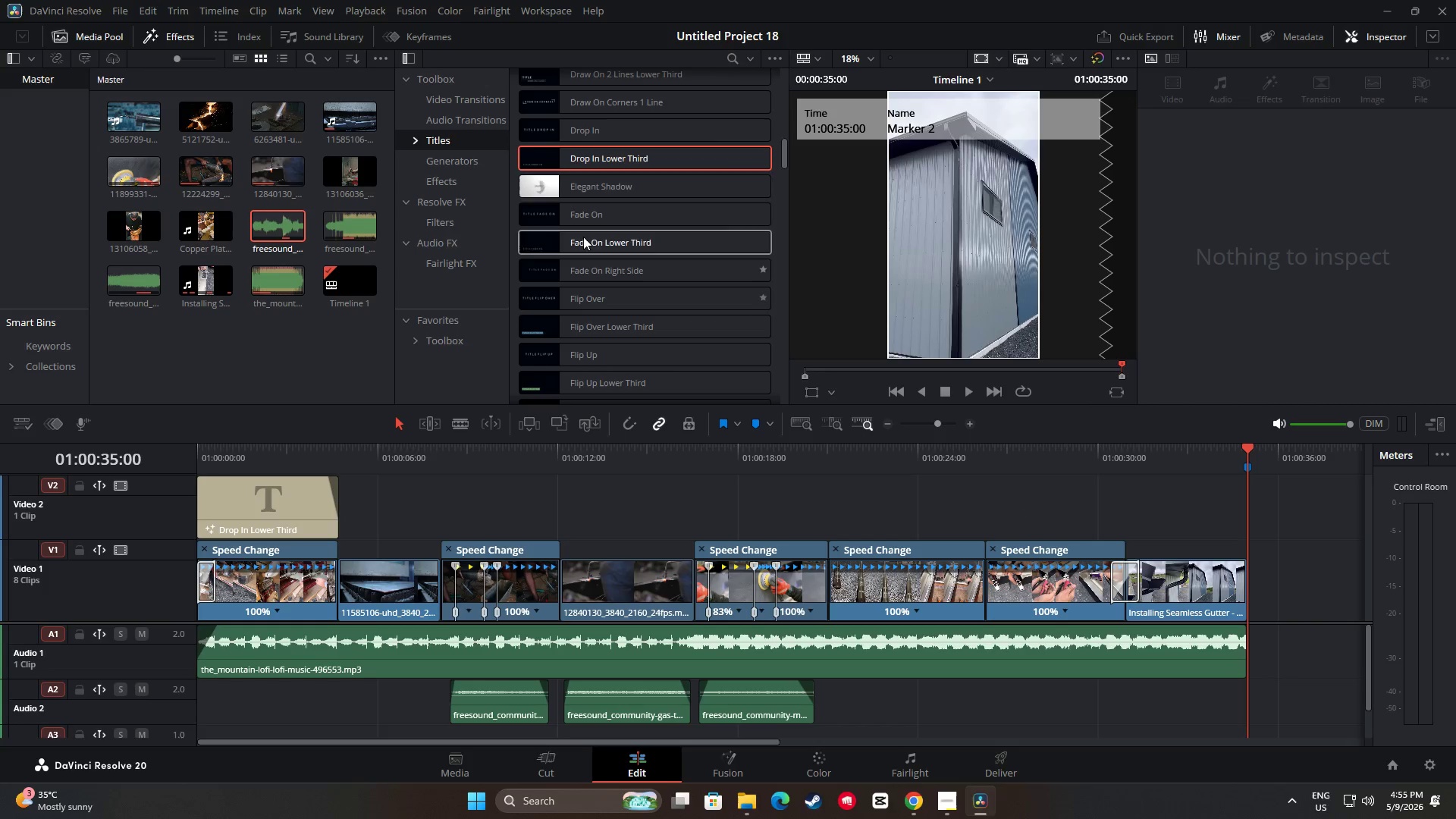 
left_click_drag(start_coordinate=[592, 162], to_coordinate=[558, 507])
 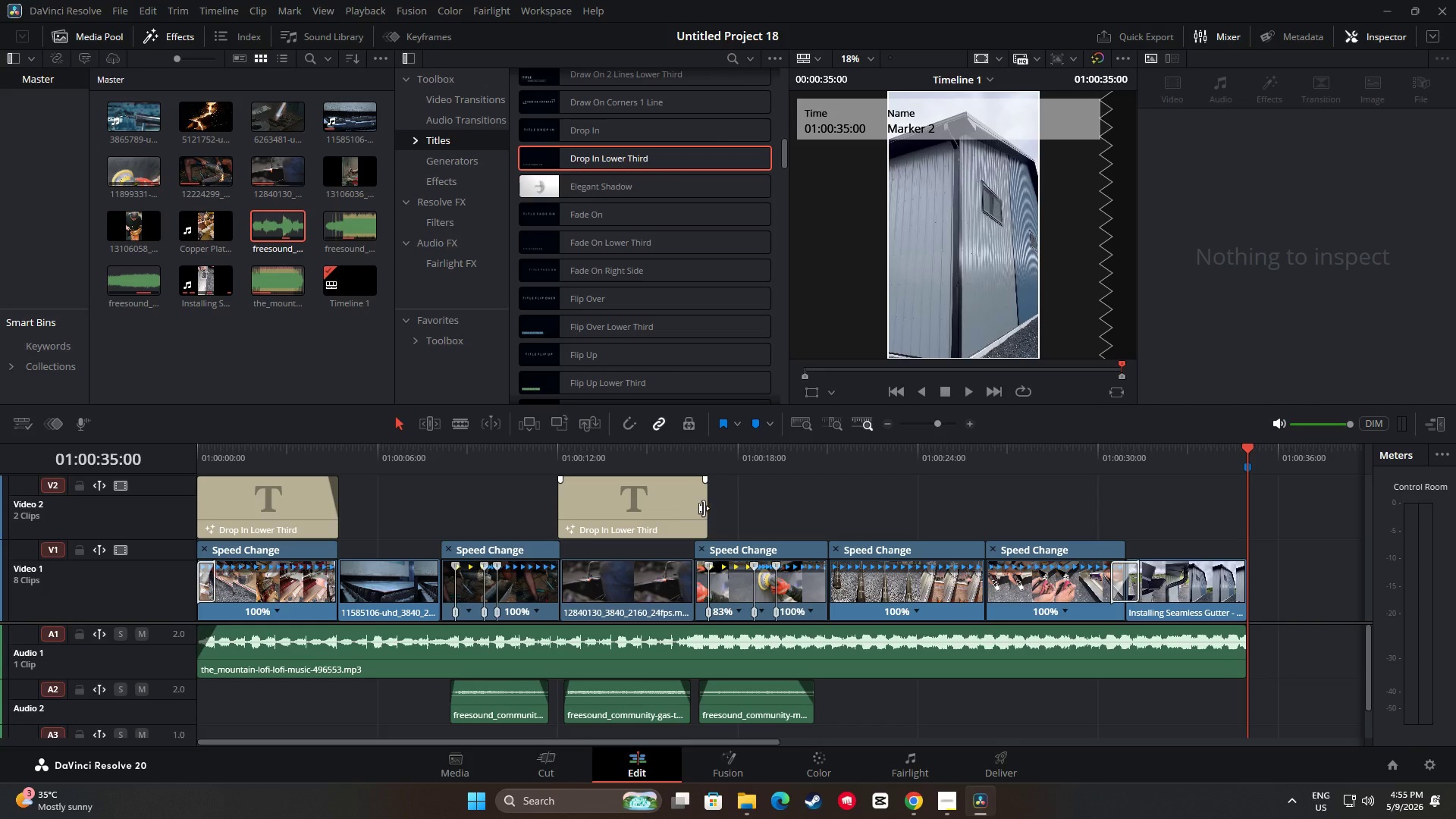 
left_click_drag(start_coordinate=[704, 507], to_coordinate=[690, 510])
 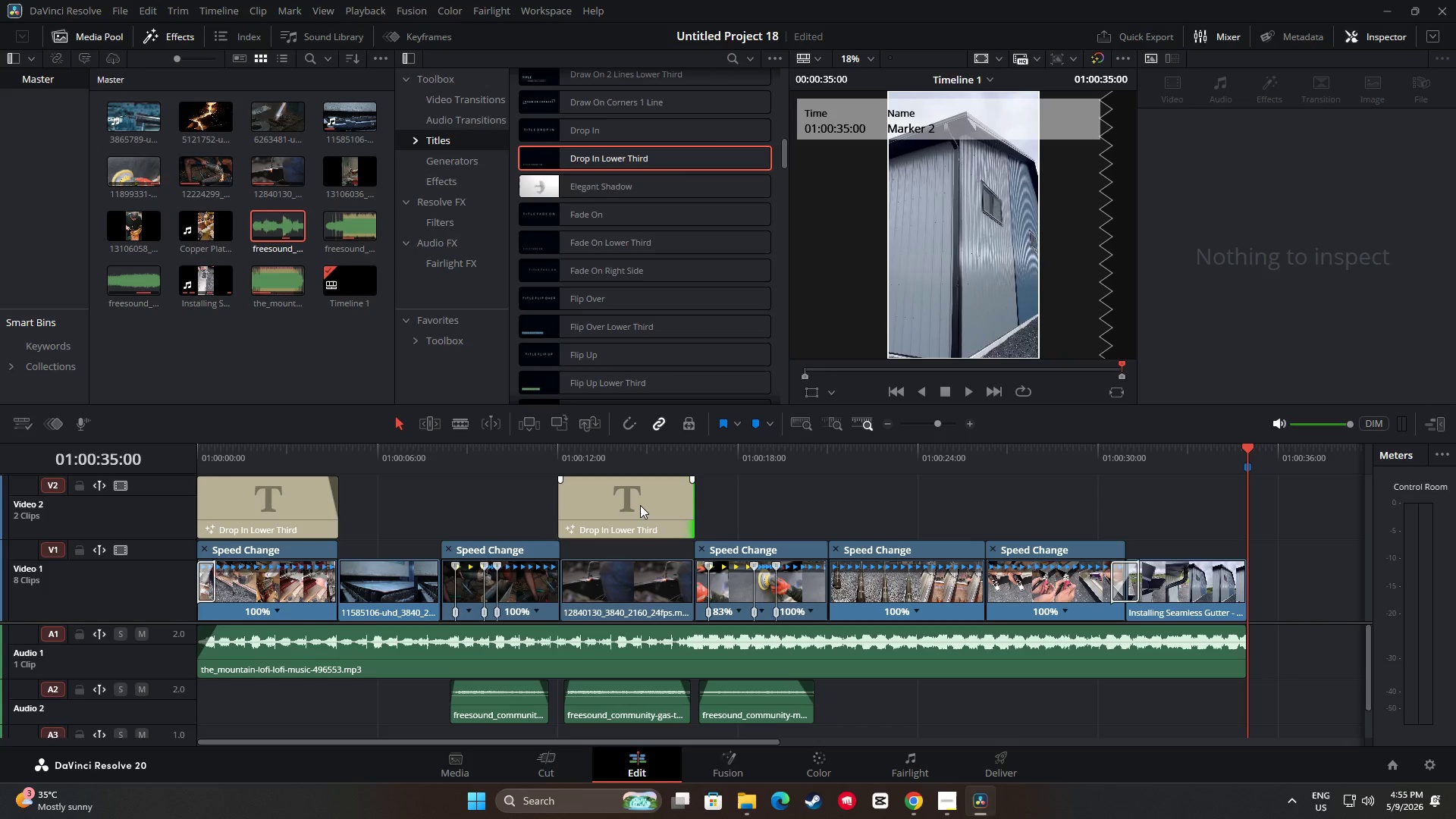 
left_click([640, 505])
 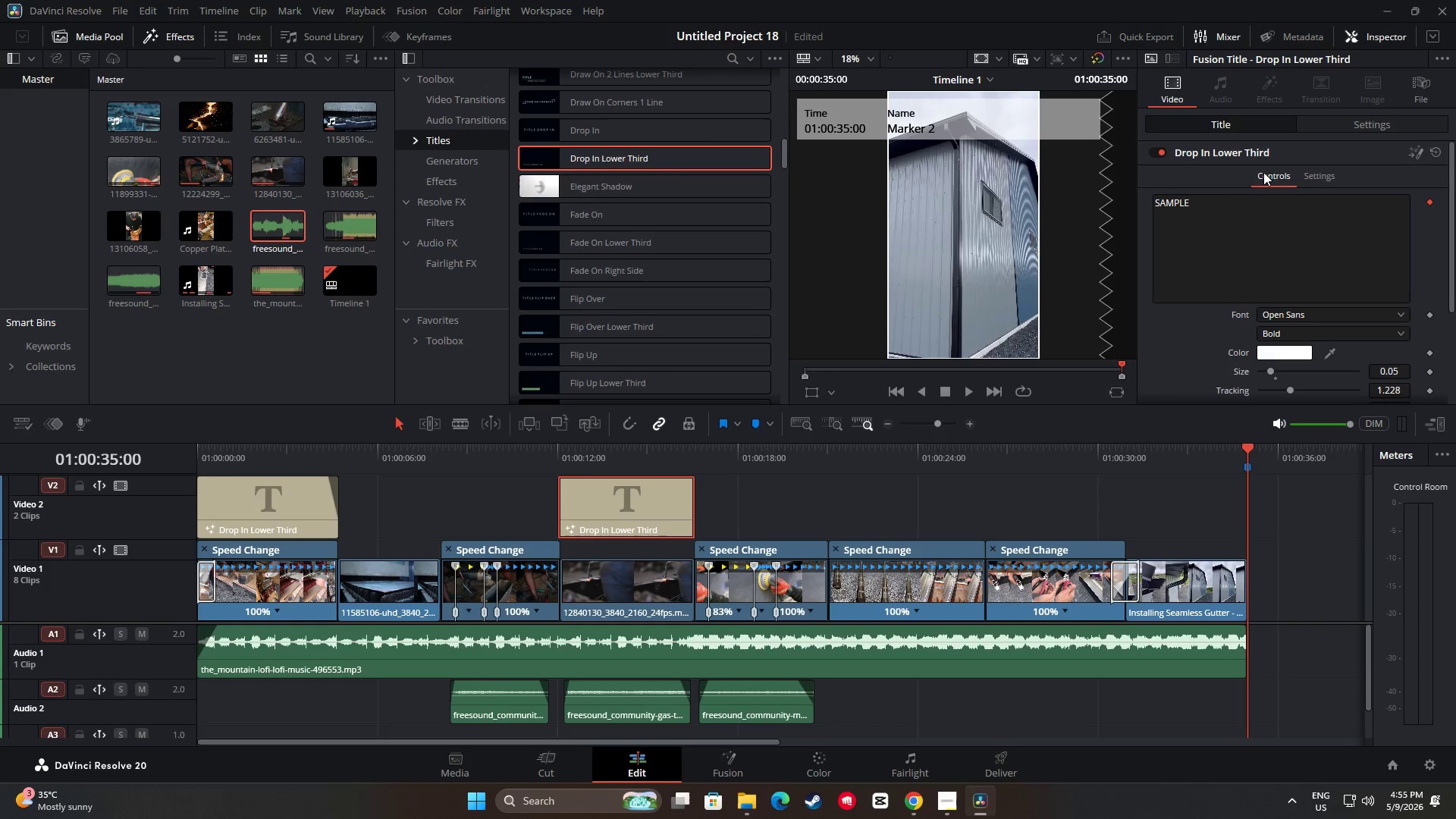 
left_click_drag(start_coordinate=[1213, 207], to_coordinate=[1125, 206])
 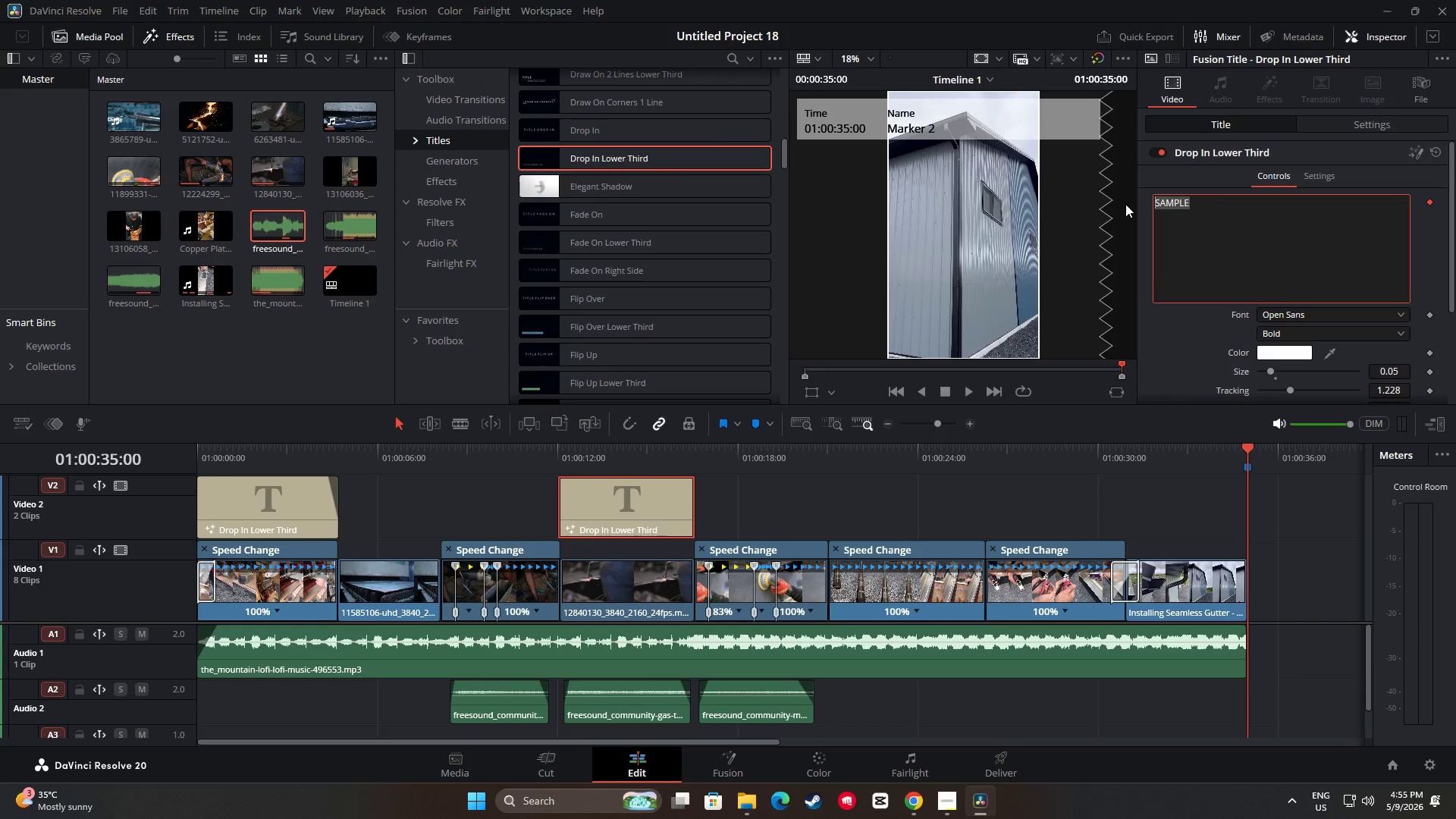 
key(Backspace)
 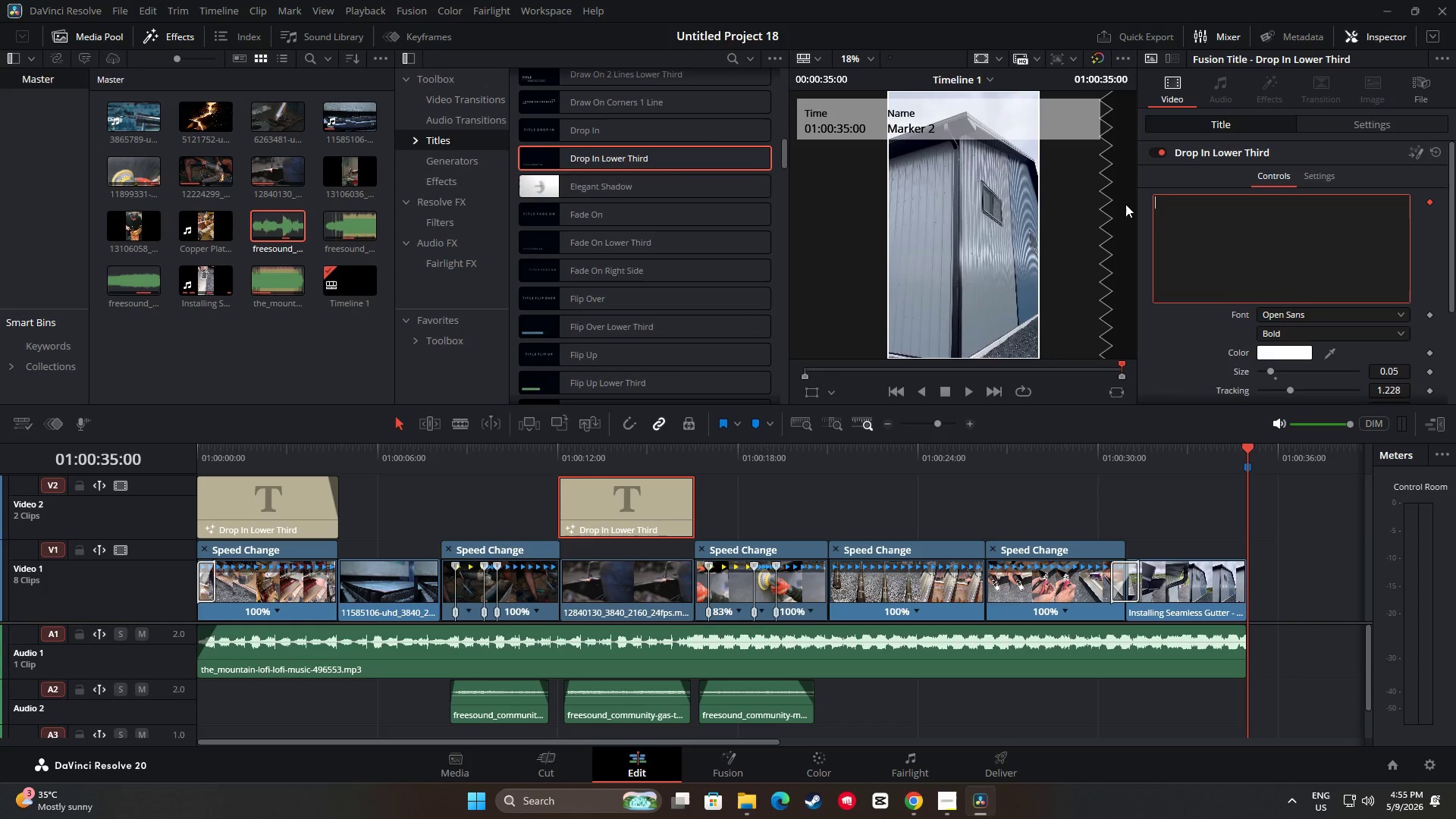 
key(Shift+Quote)
 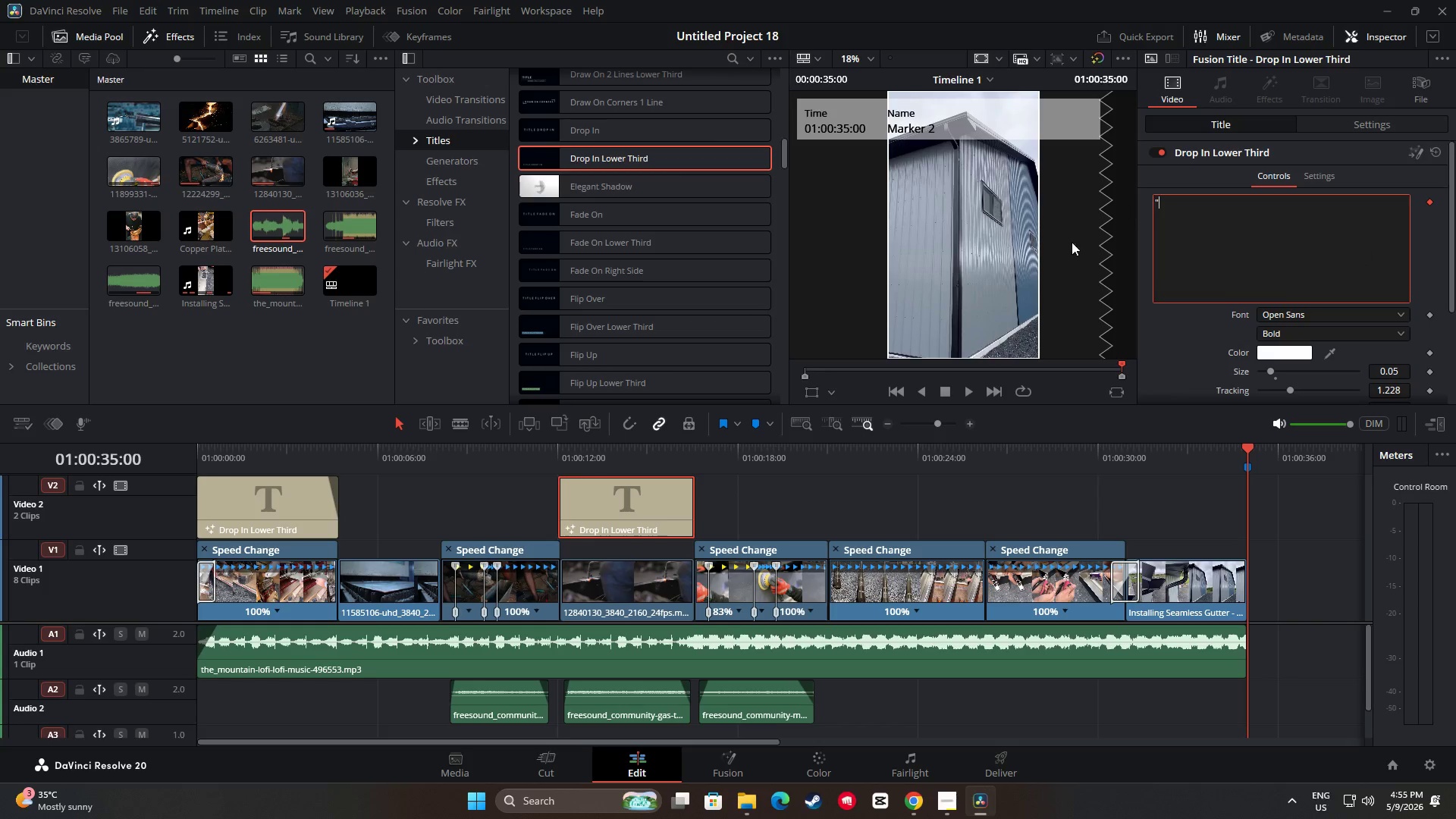 
key(Backspace)
 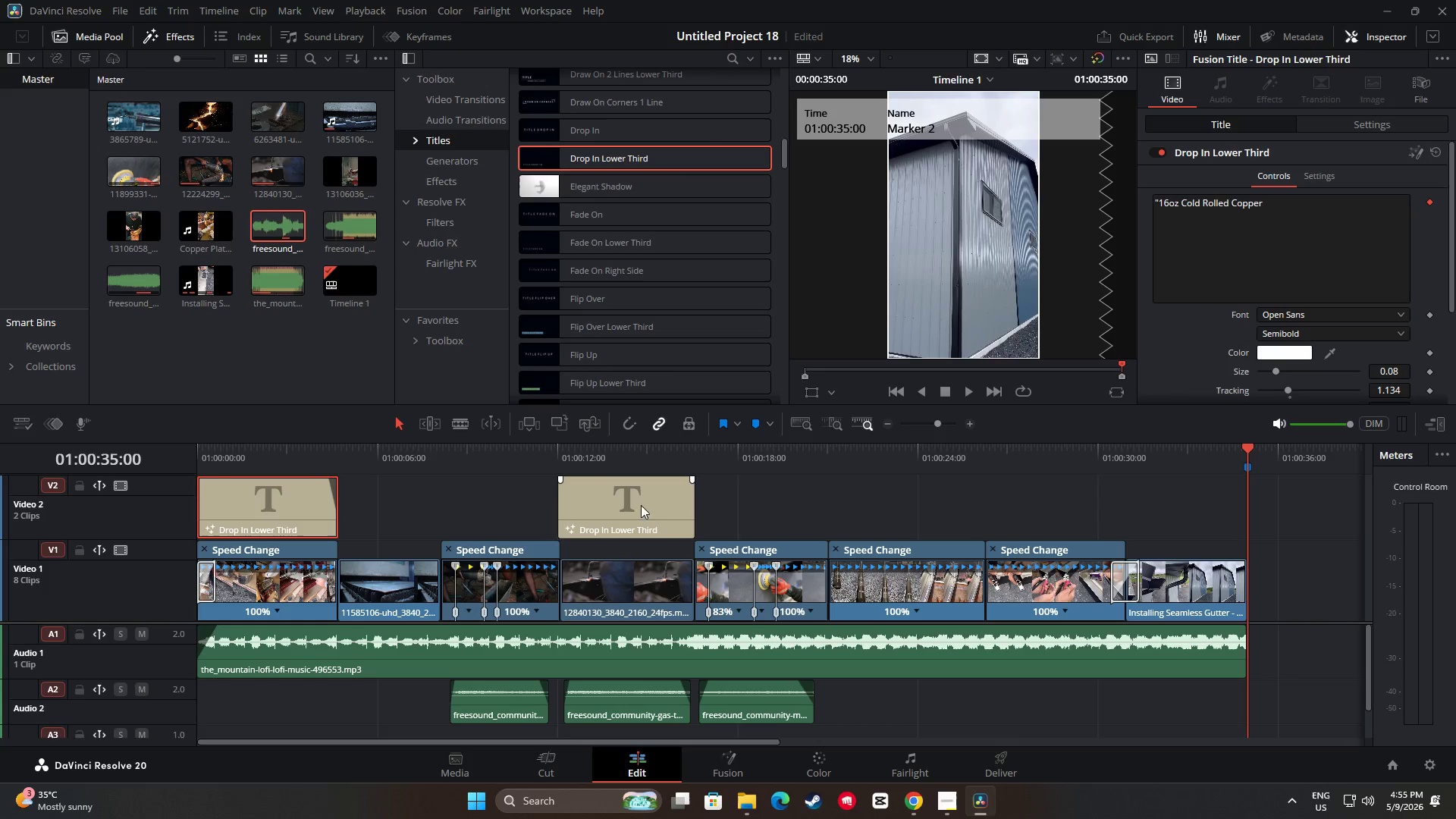 
left_click([660, 505])
 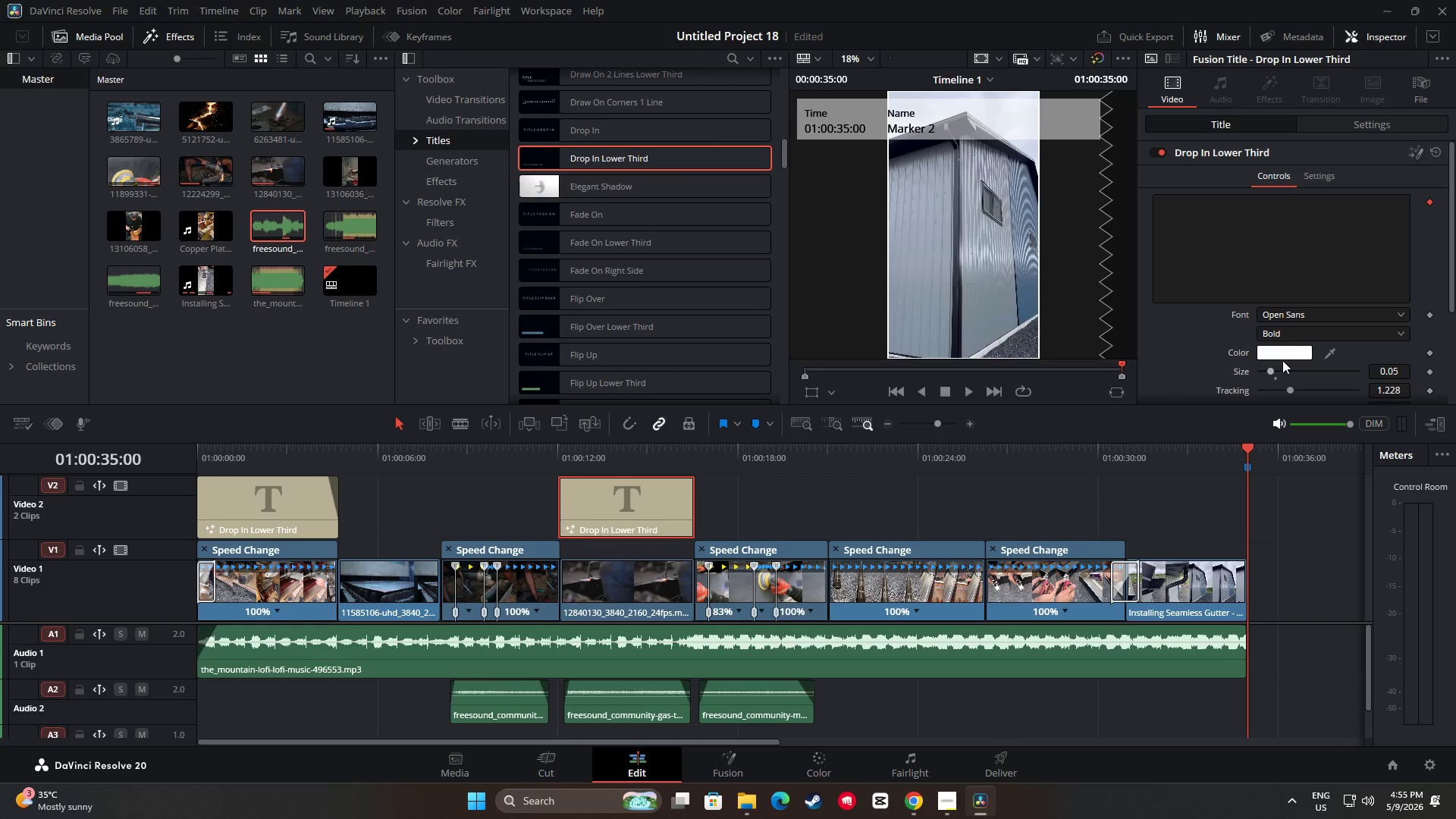 
left_click([1294, 337])
 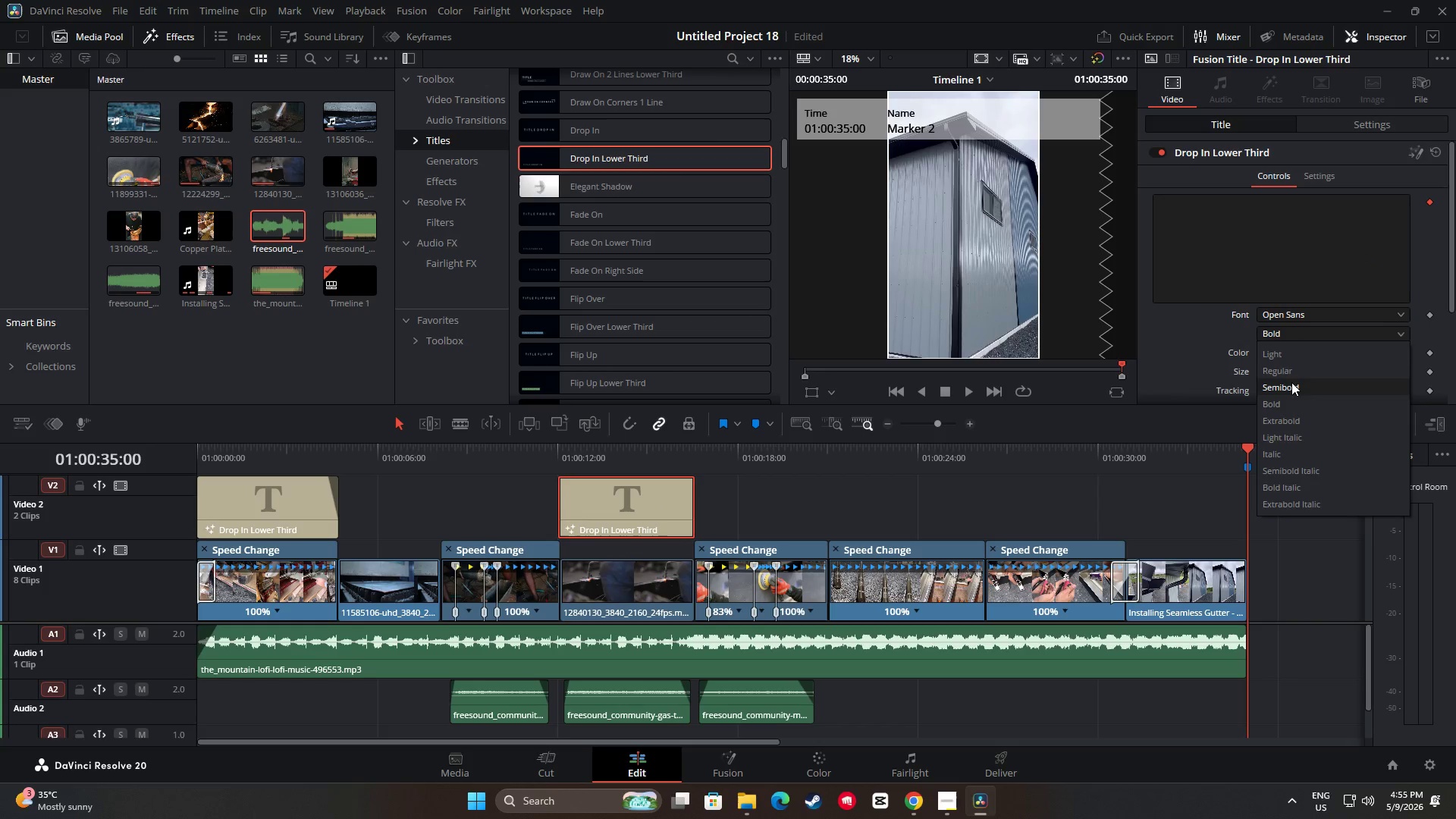 
left_click([1291, 387])
 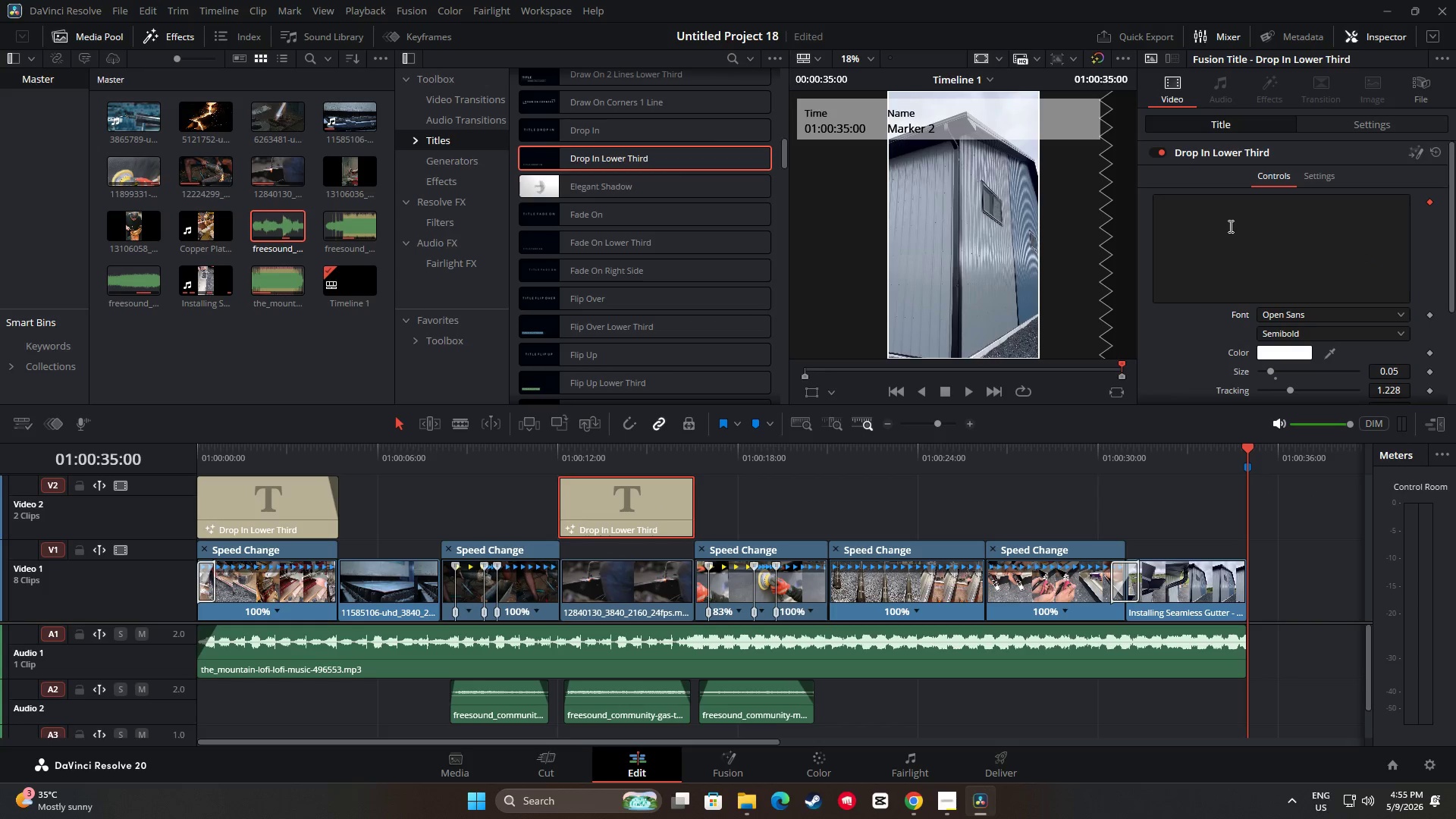 
left_click([1229, 219])
 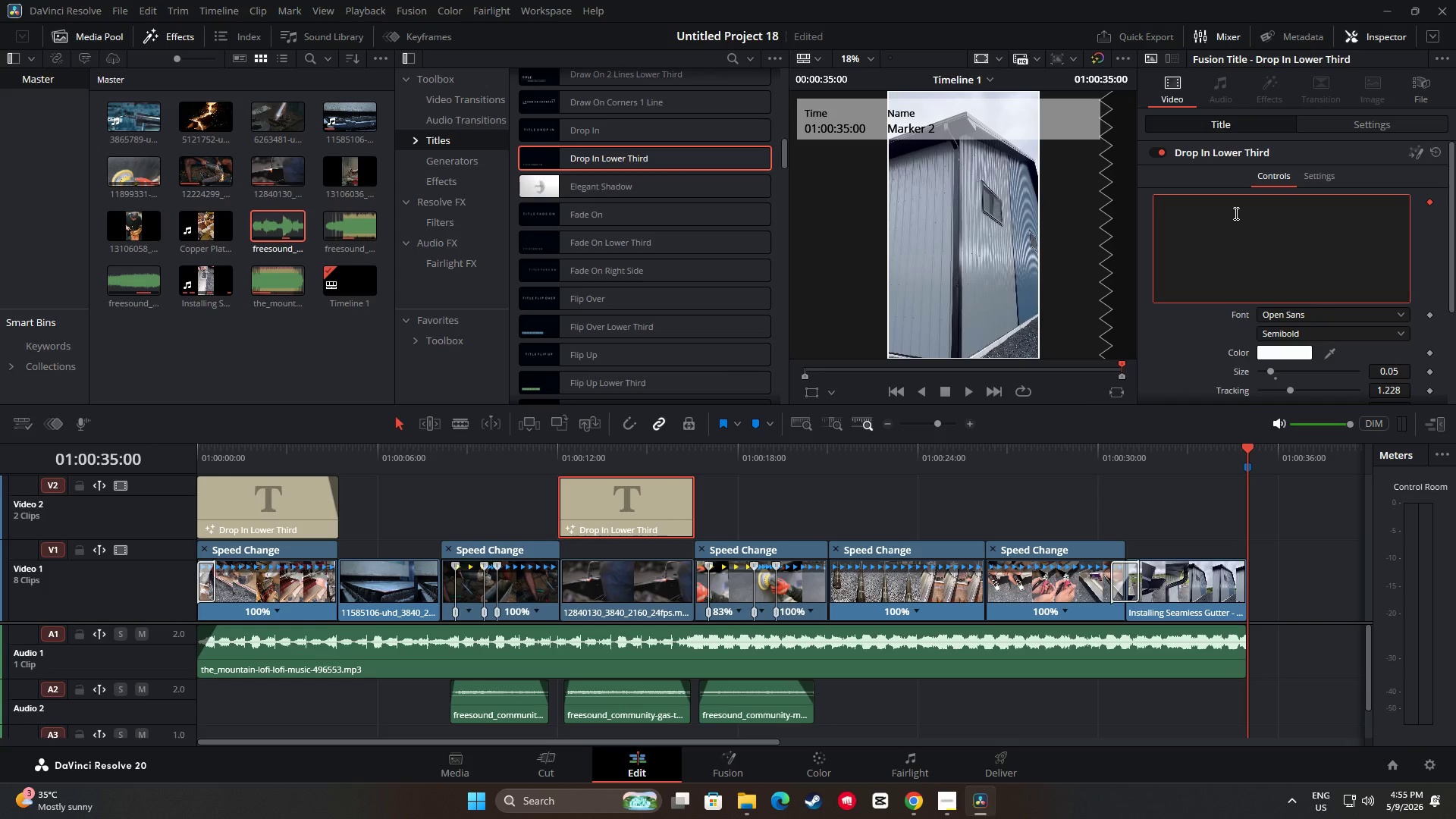 
type(Lead-Free Soldering)
 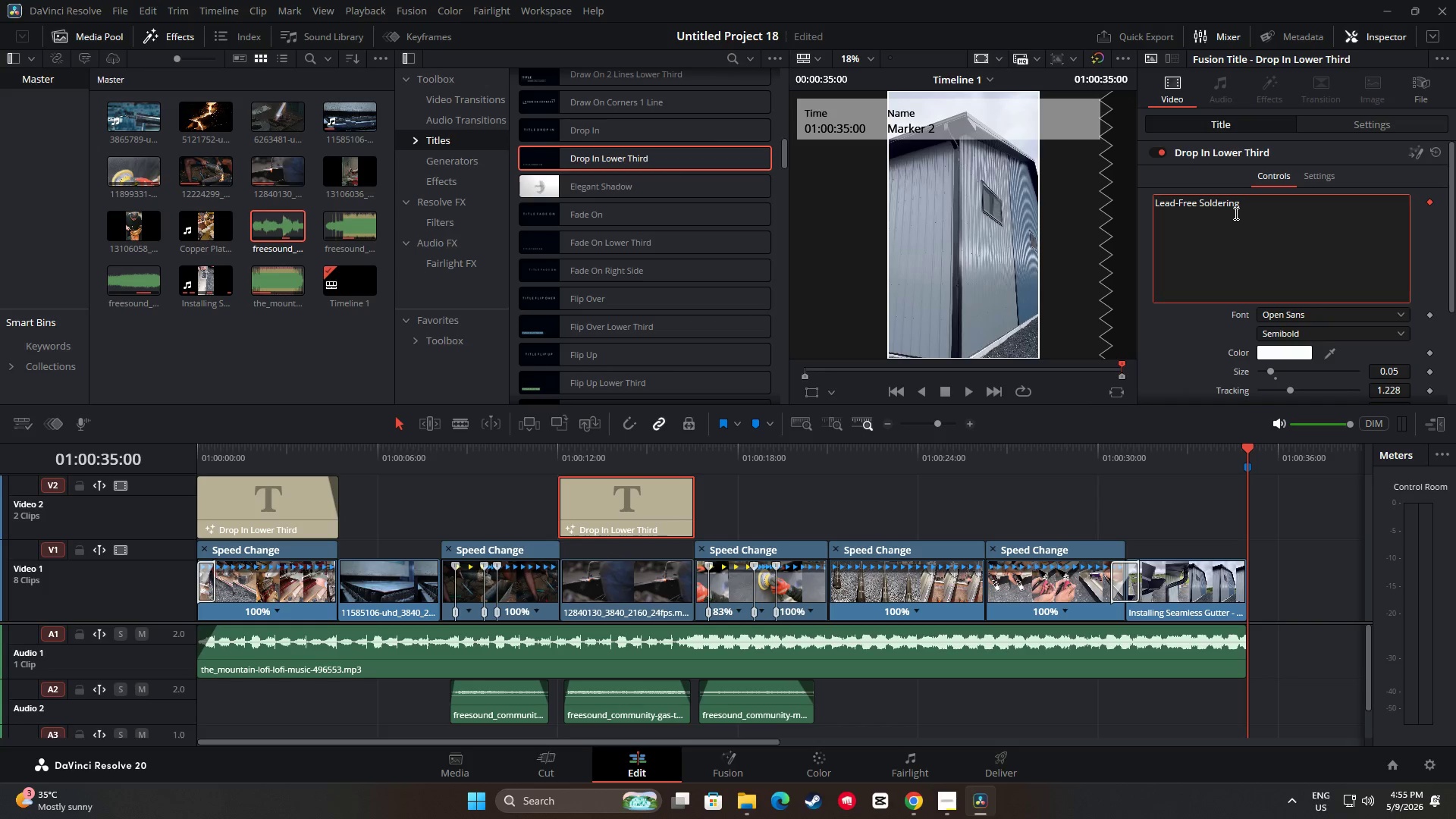 
left_click_drag(start_coordinate=[589, 460], to_coordinate=[552, 457])
 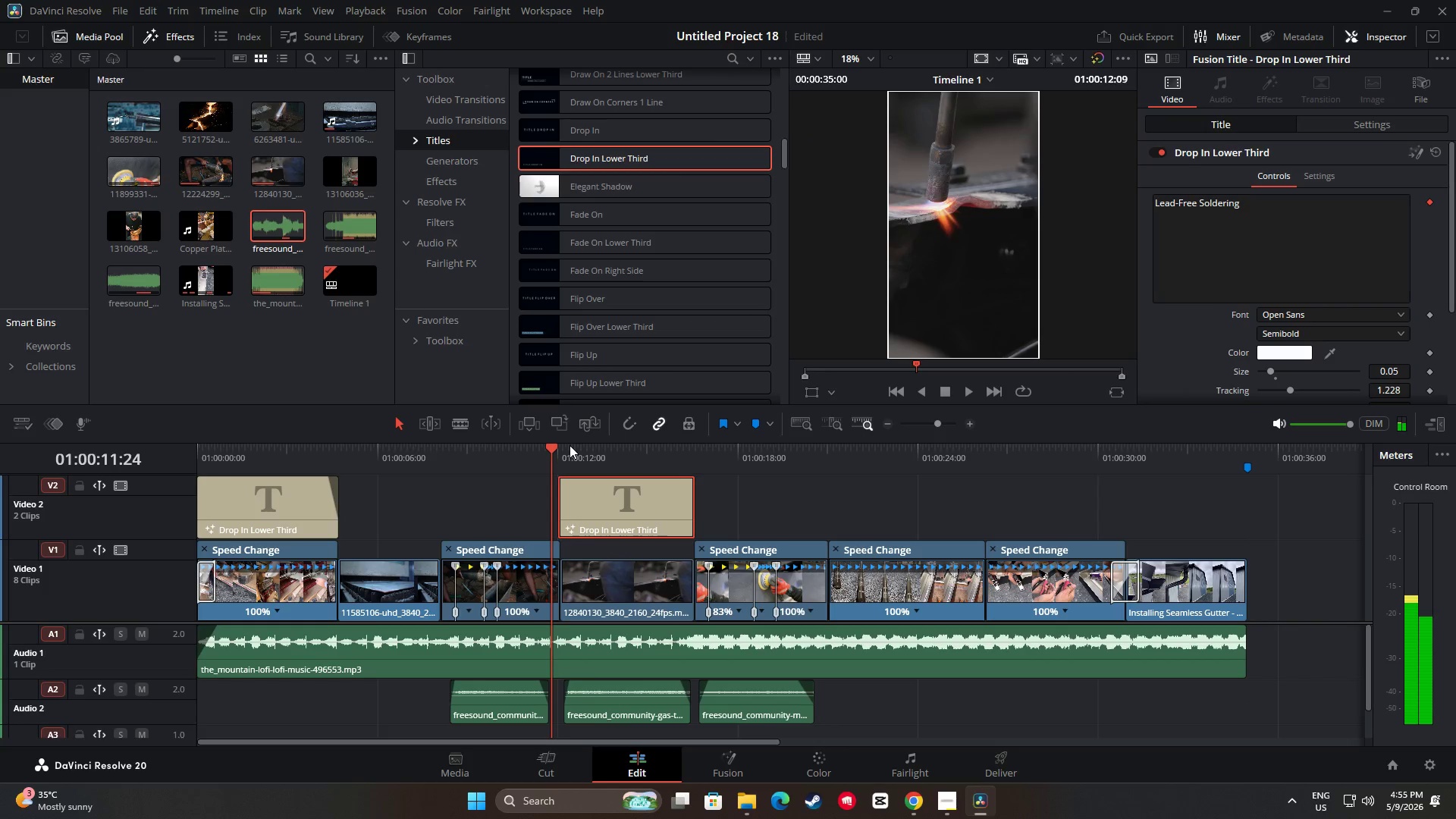 
key(Space)
 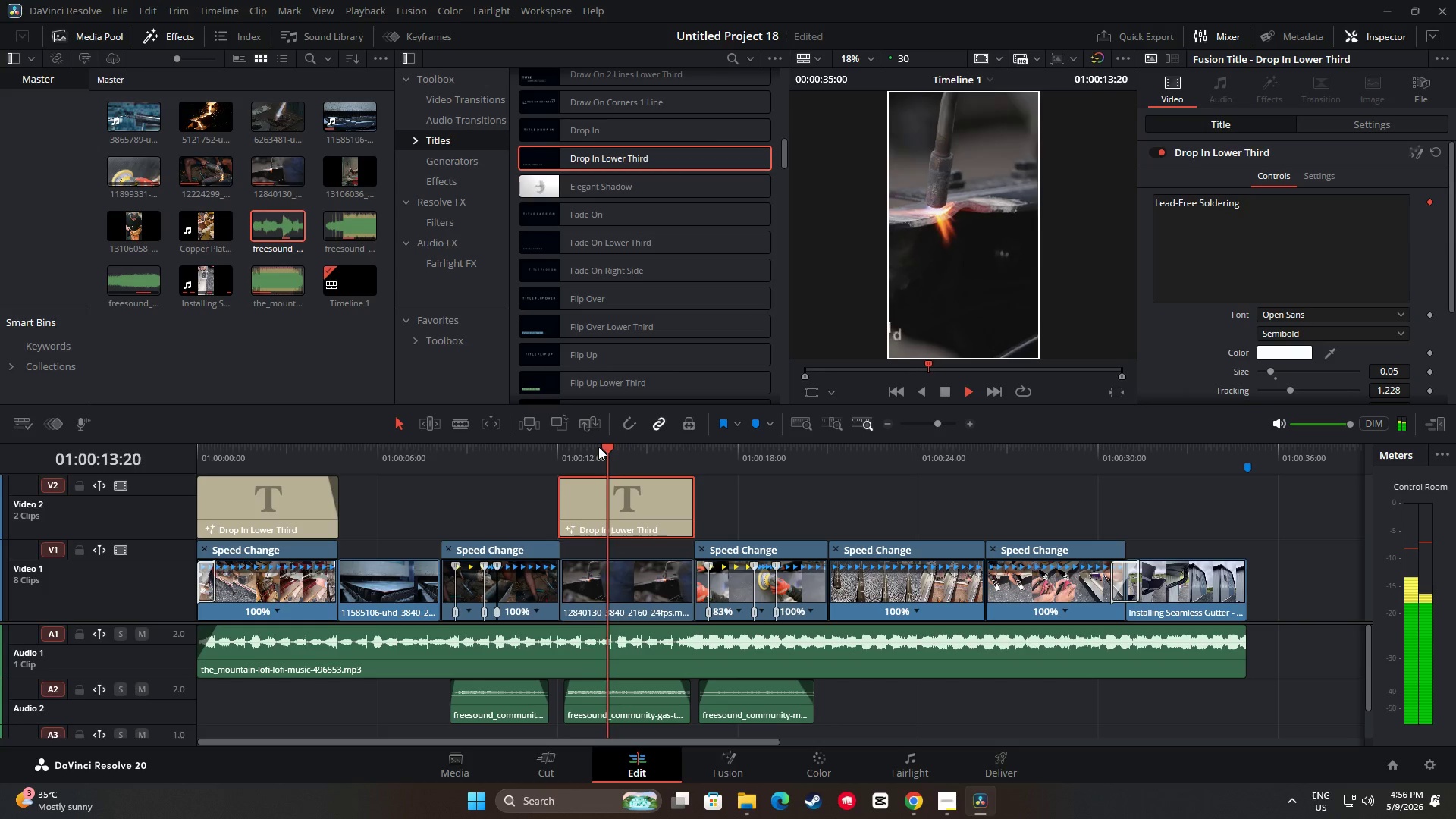 
key(Space)
 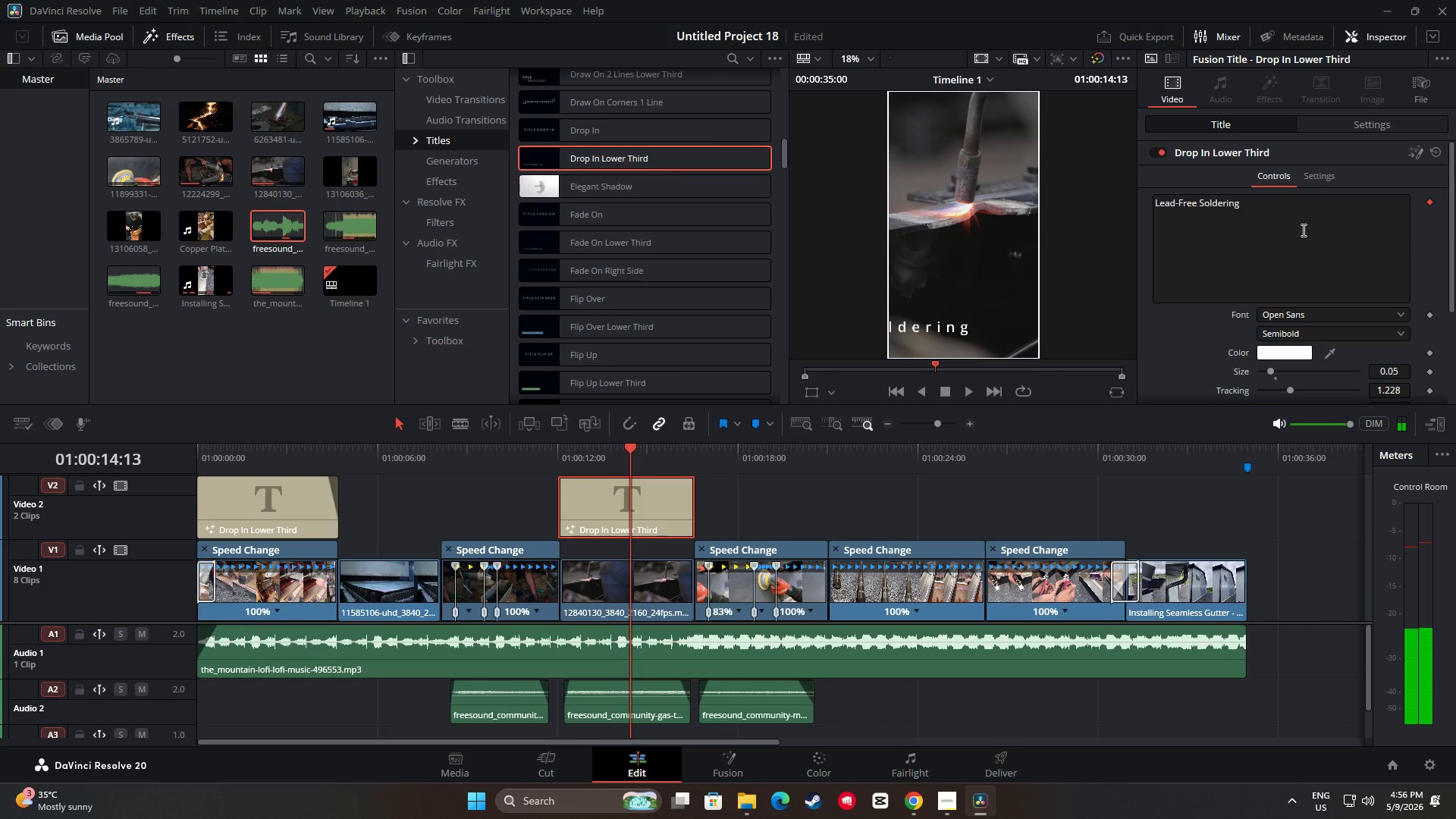 
left_click([1356, 124])
 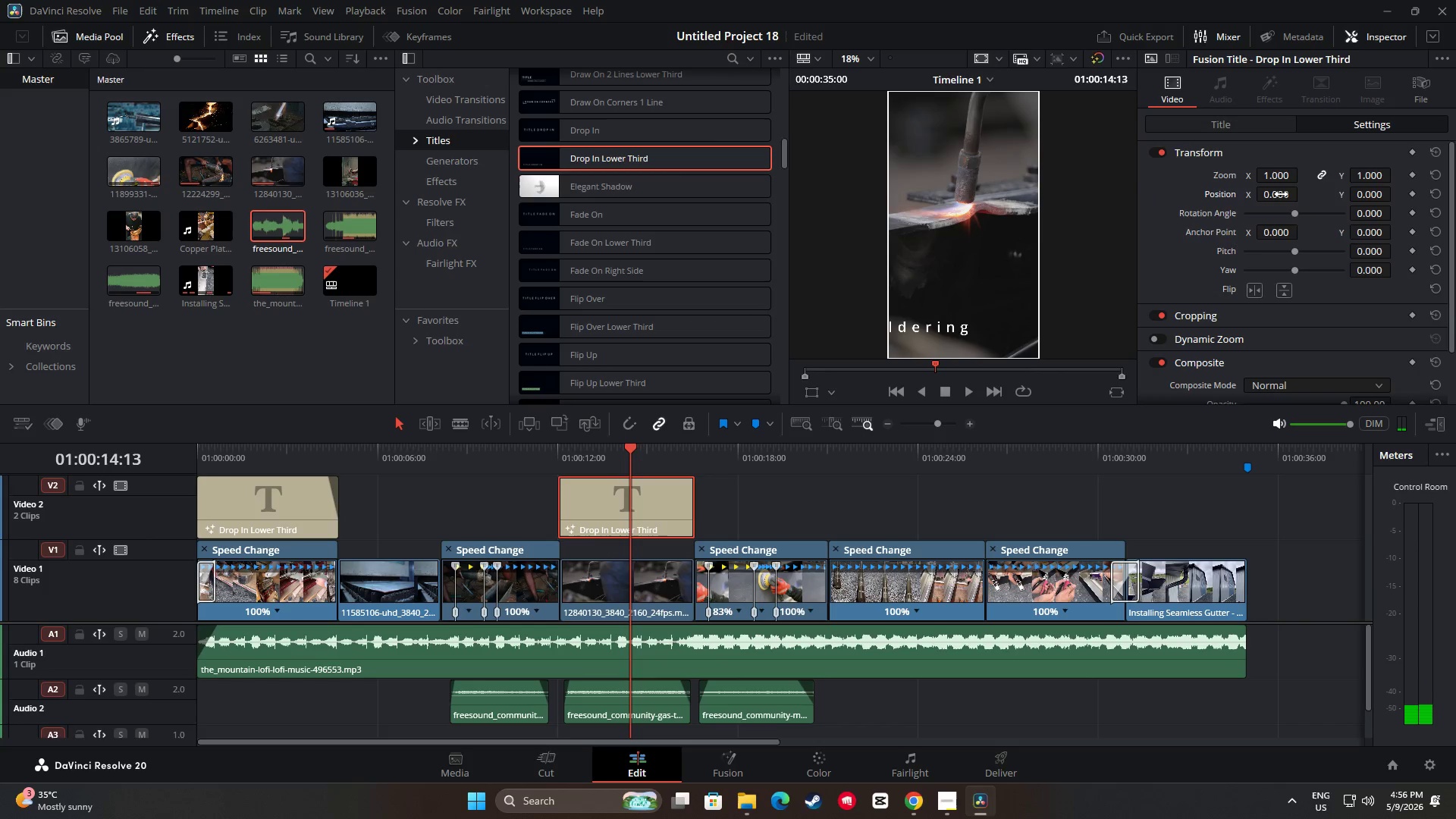 
left_click_drag(start_coordinate=[1282, 176], to_coordinate=[1241, 184])
 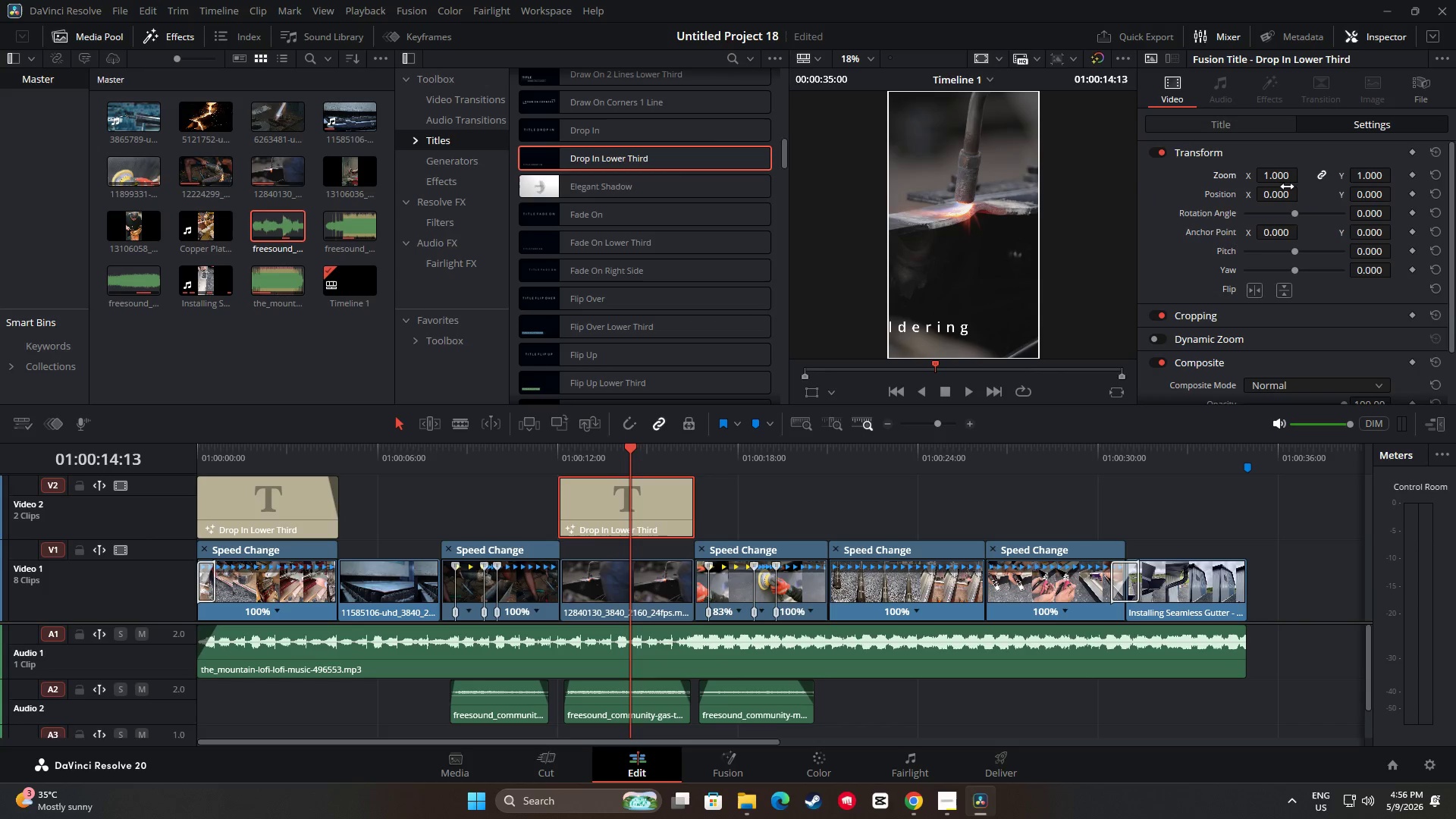 
left_click_drag(start_coordinate=[1283, 193], to_coordinate=[1420, 195])
 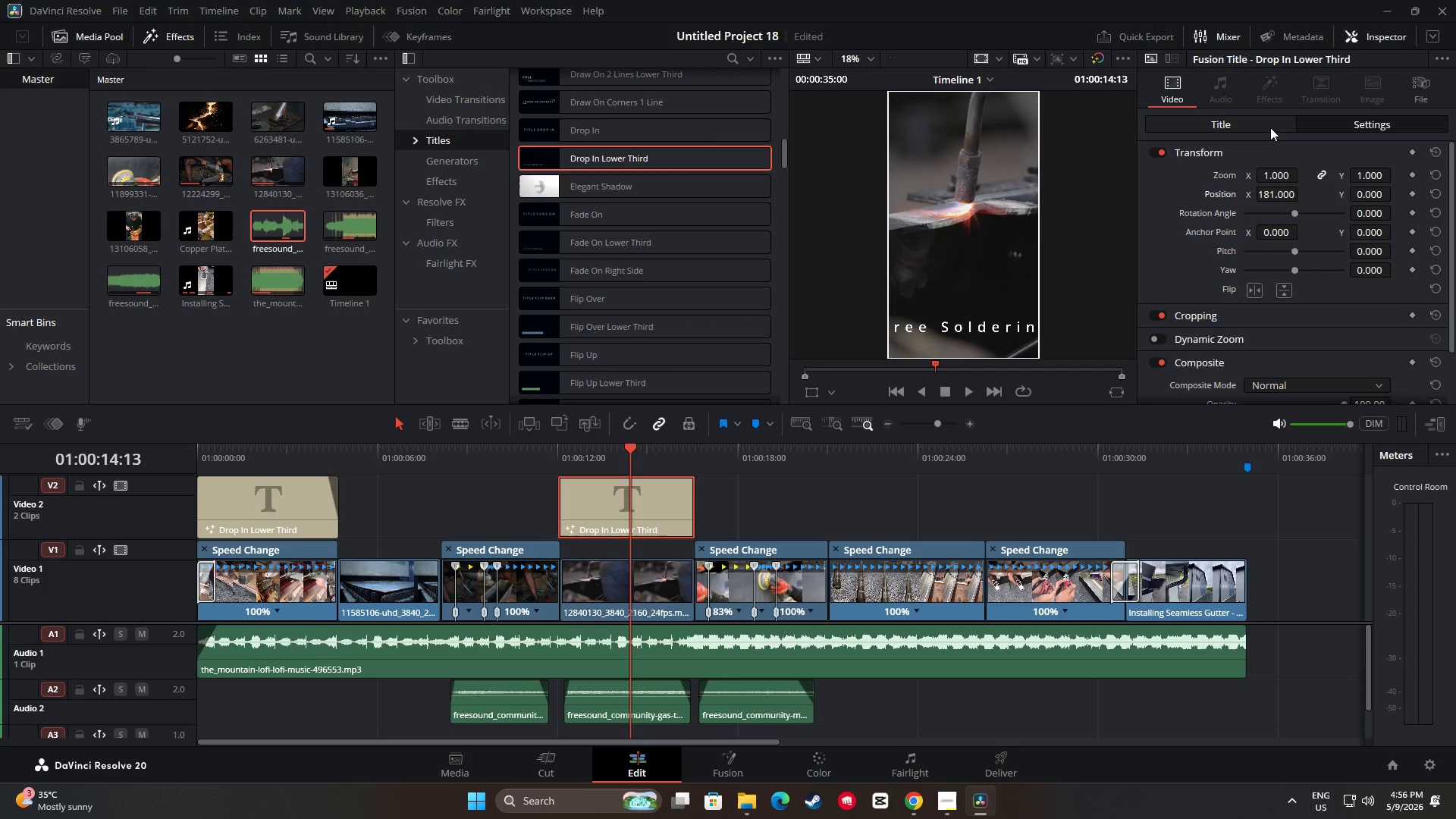 
left_click([1268, 121])
 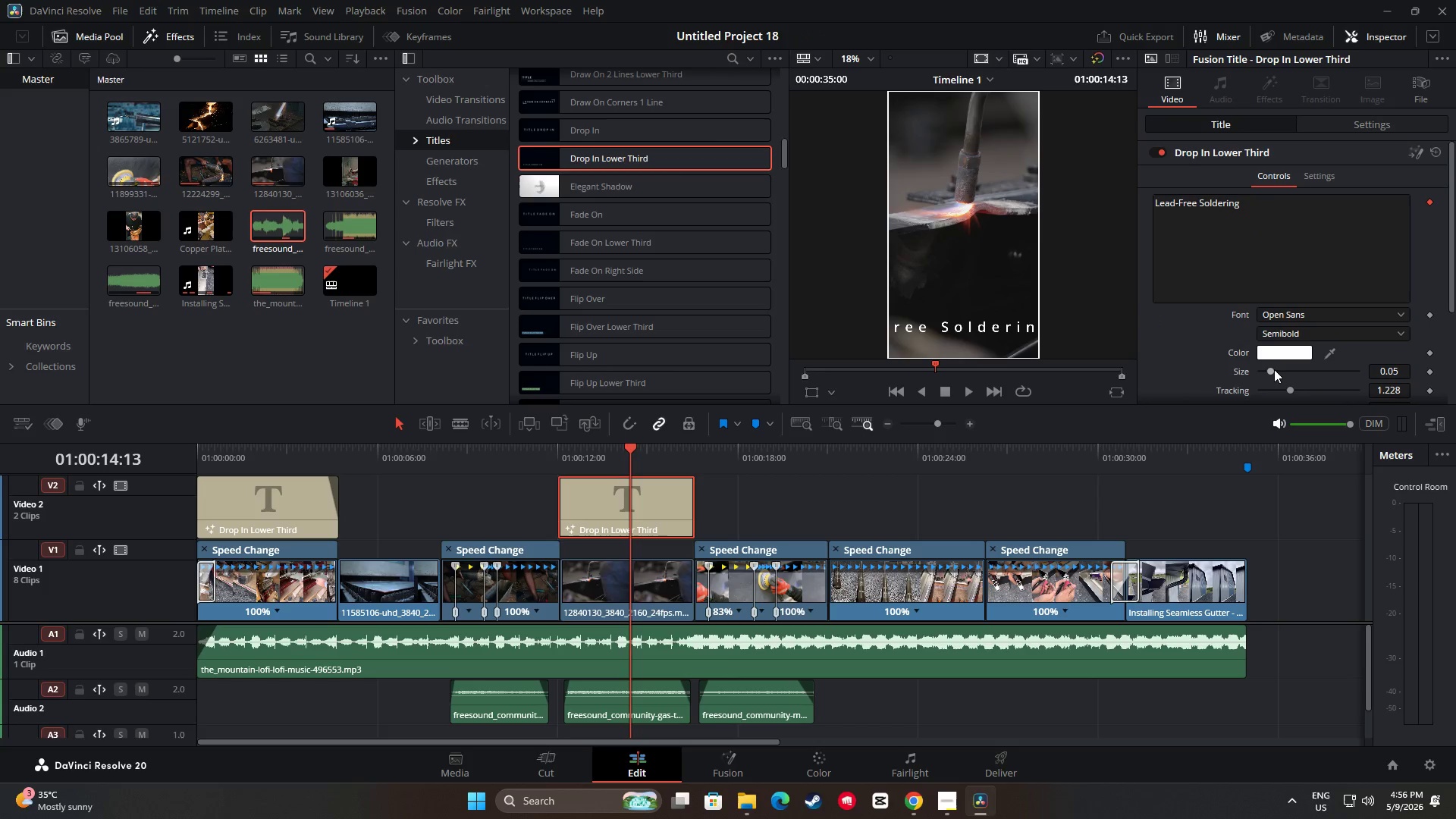 
left_click_drag(start_coordinate=[1272, 370], to_coordinate=[1269, 370])
 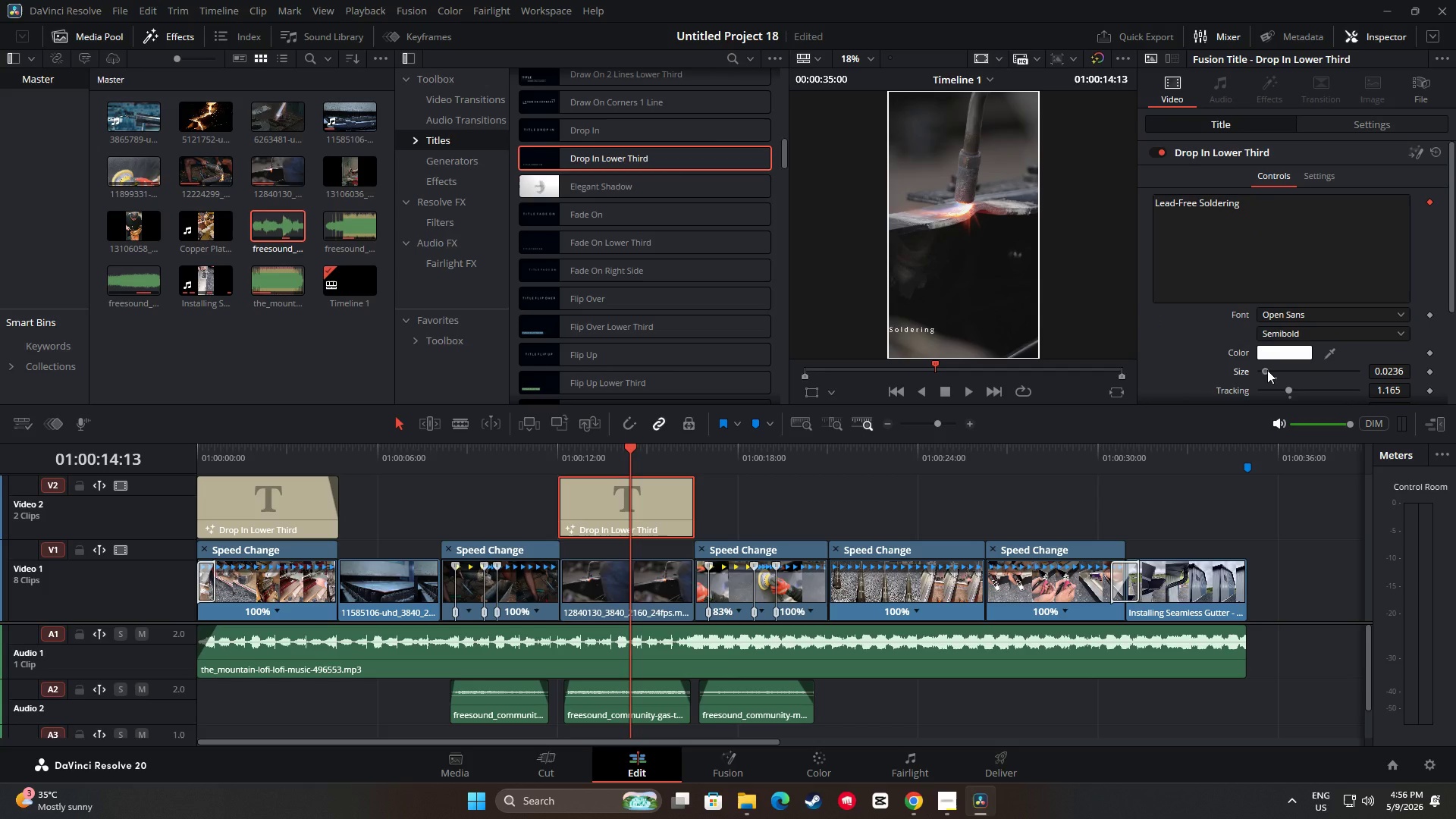 
wait(11.61)
 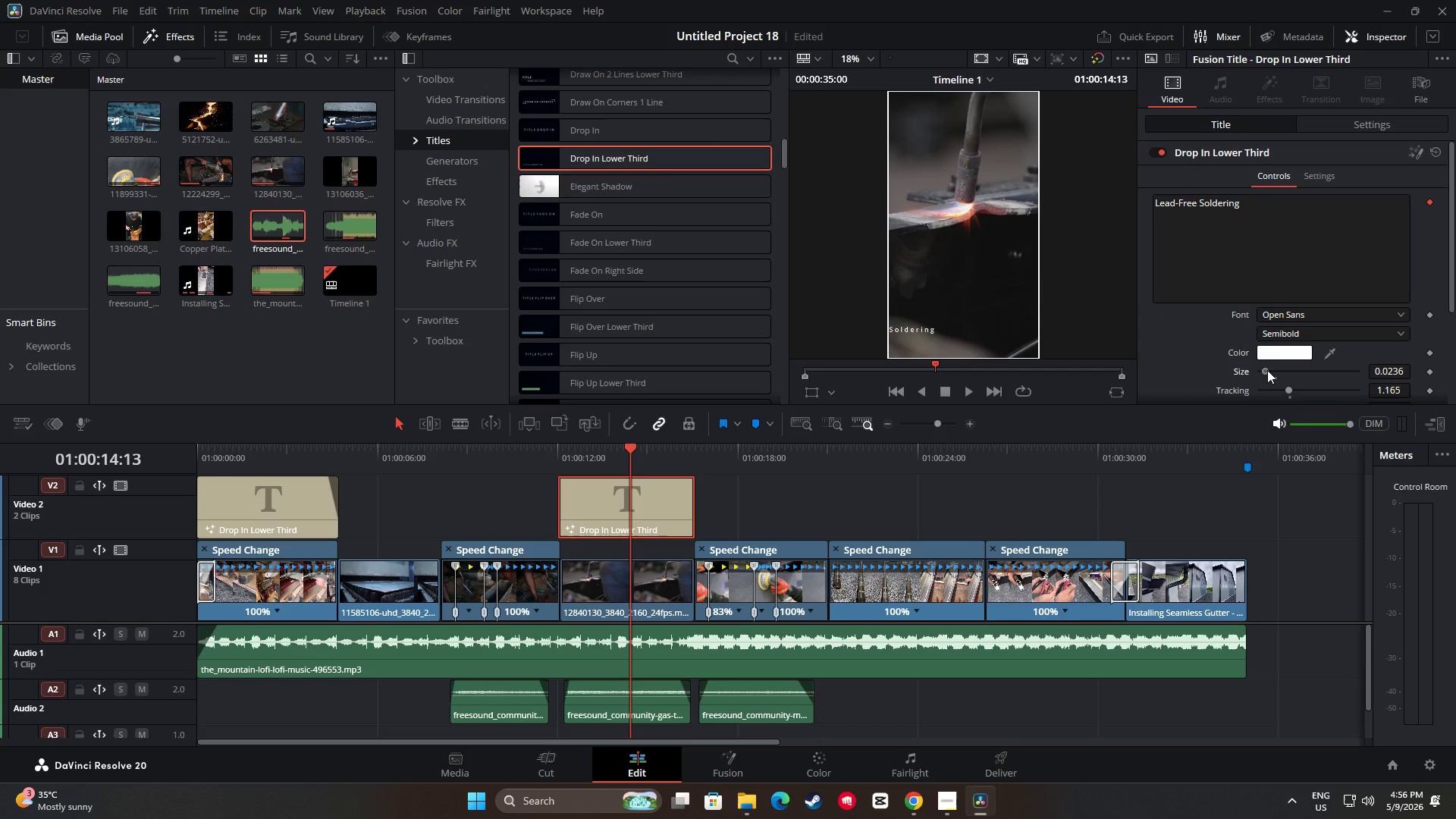 
left_click([1344, 118])
 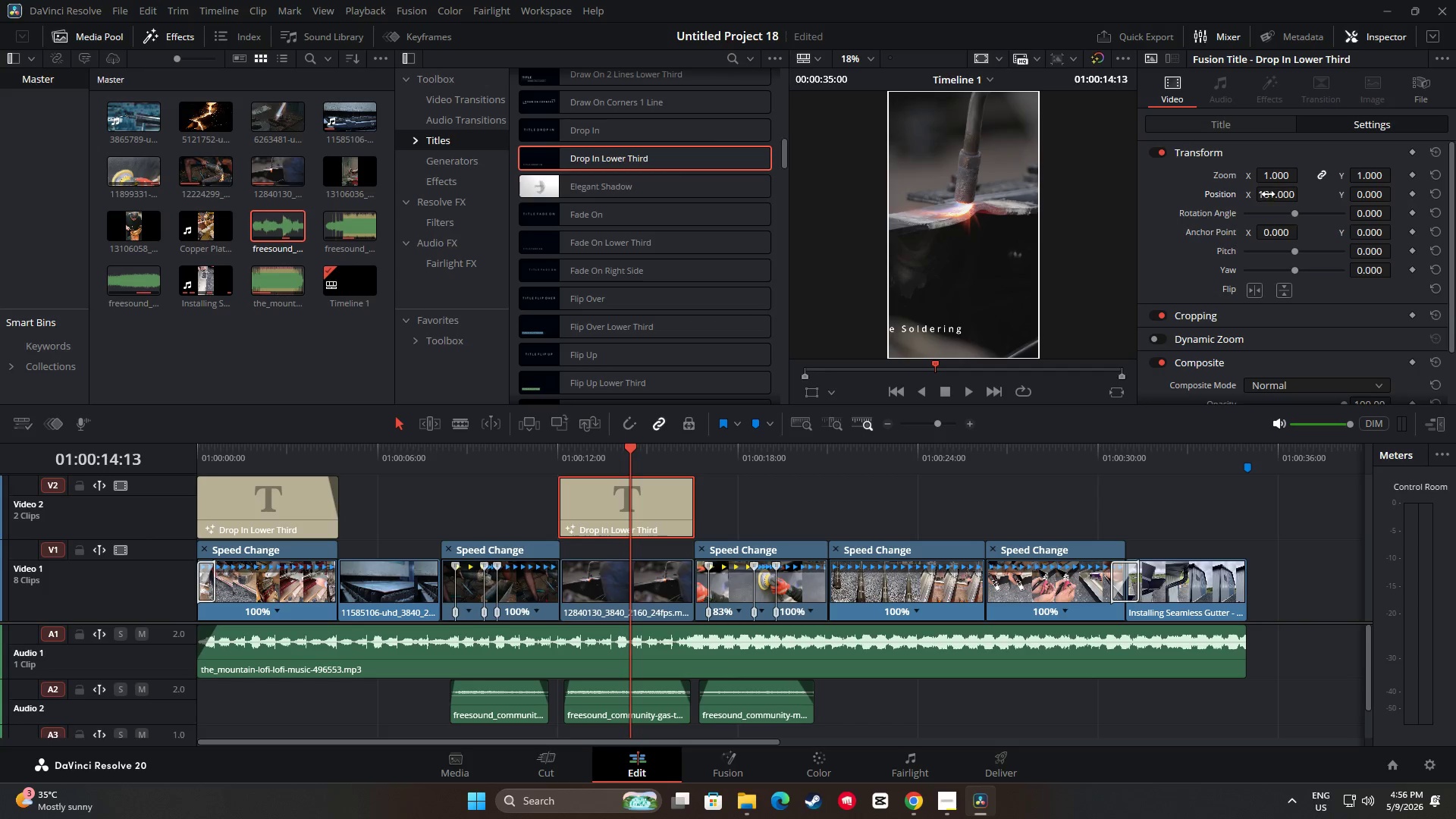 
left_click_drag(start_coordinate=[1269, 198], to_coordinate=[1372, 212])
 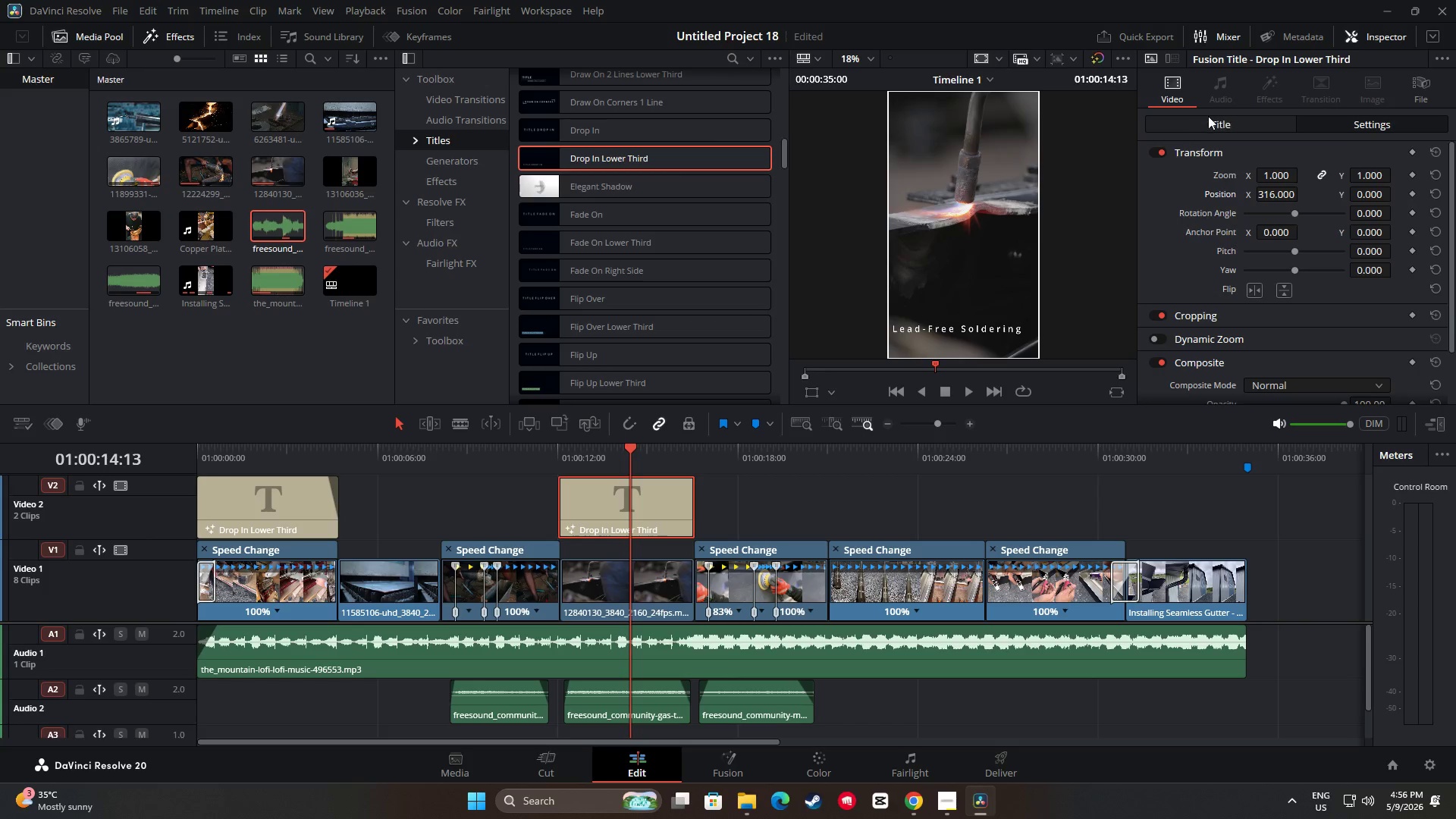 
left_click([1225, 122])
 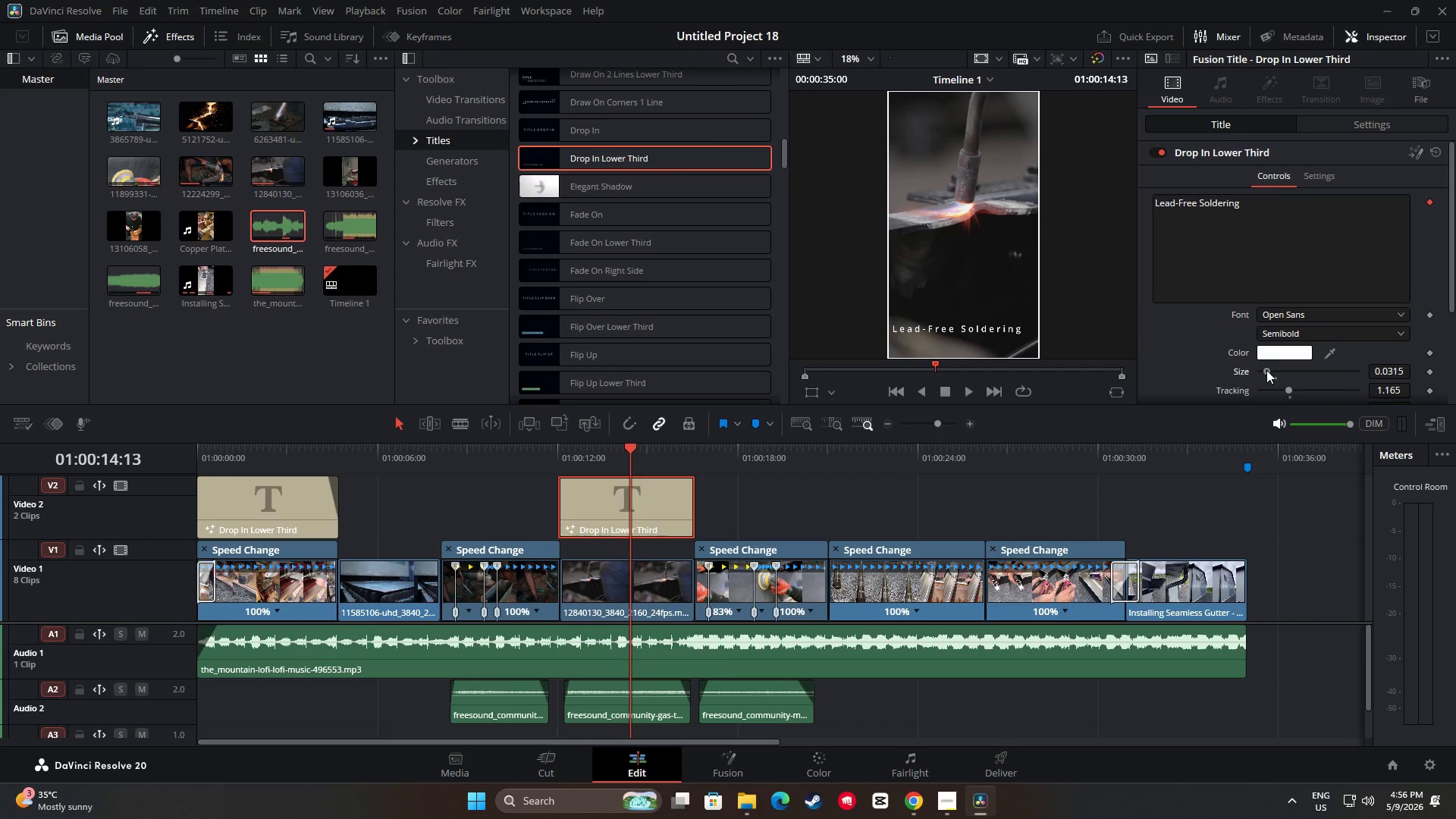 
left_click([1266, 370])
 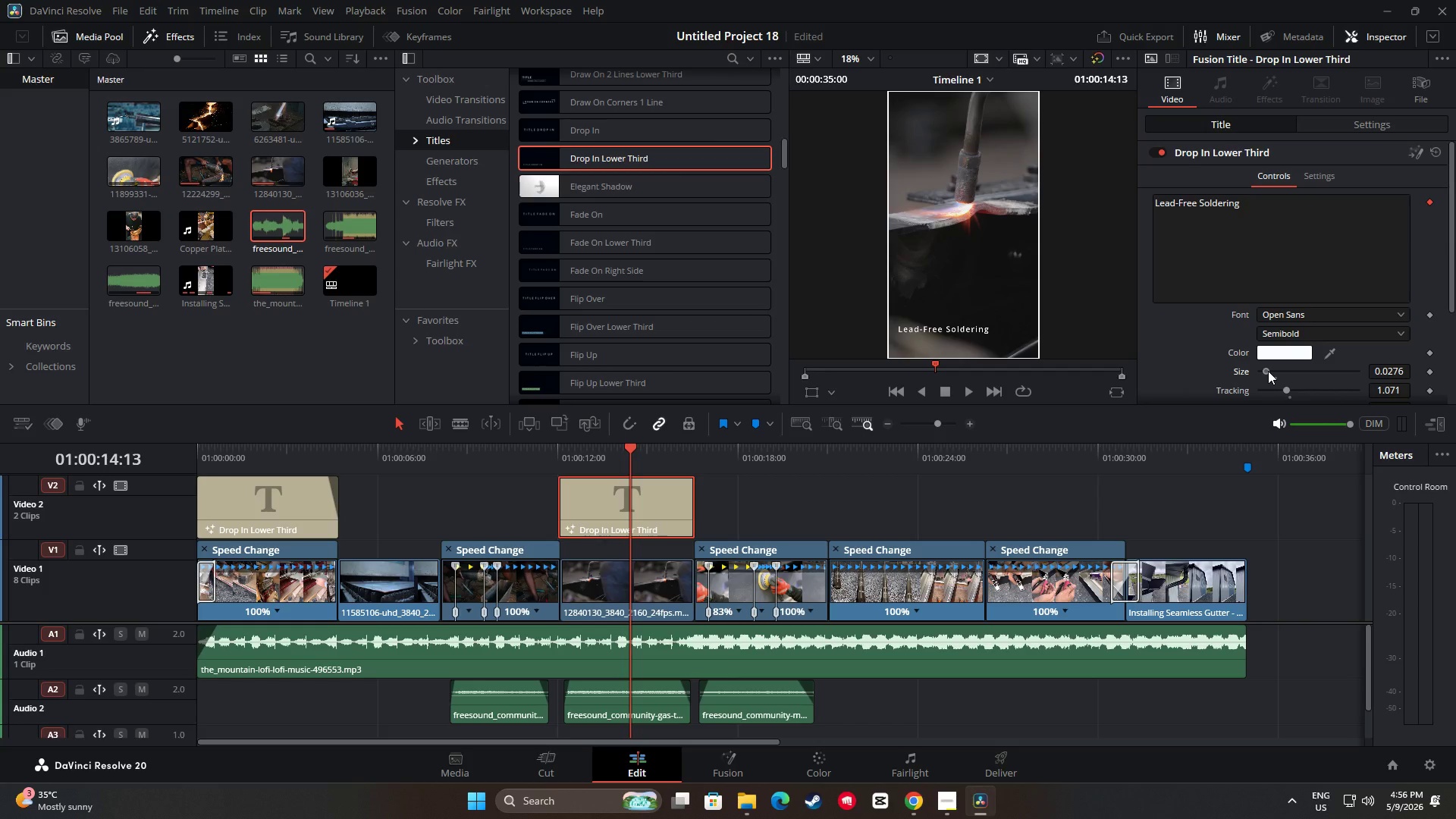 
wait(6.77)
 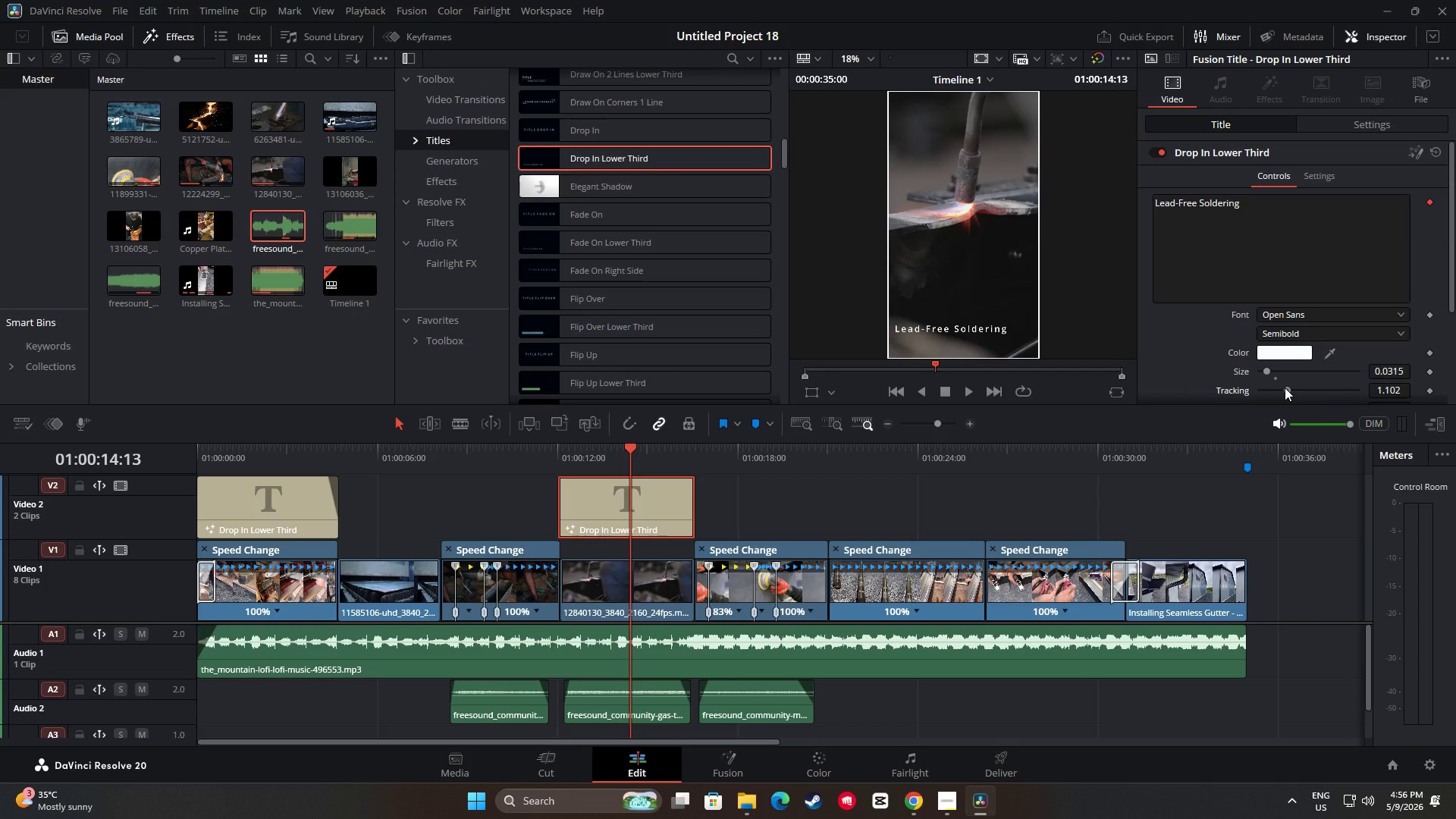 
left_click_drag(start_coordinate=[628, 452], to_coordinate=[530, 458])
 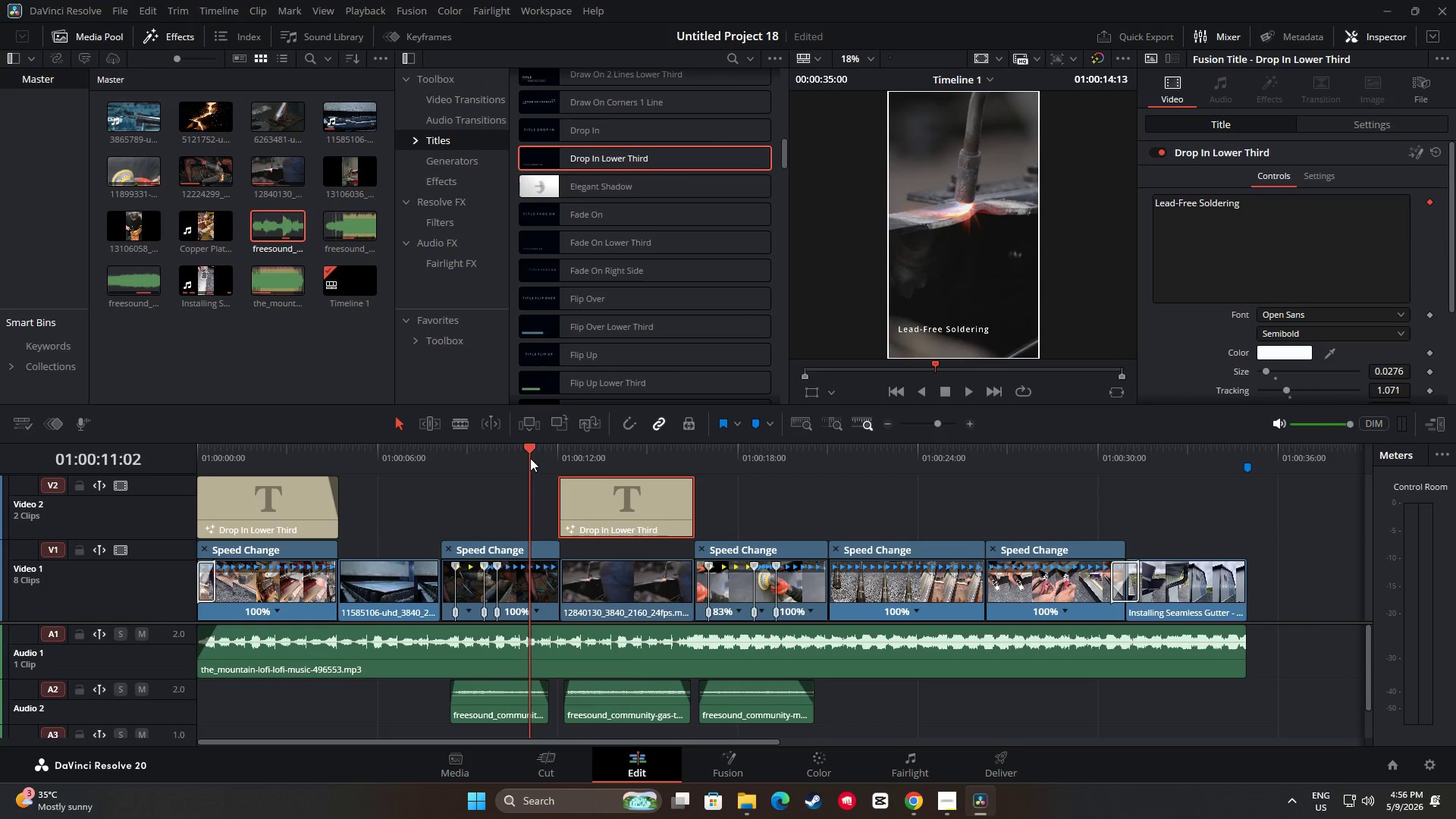 
key(Space)
 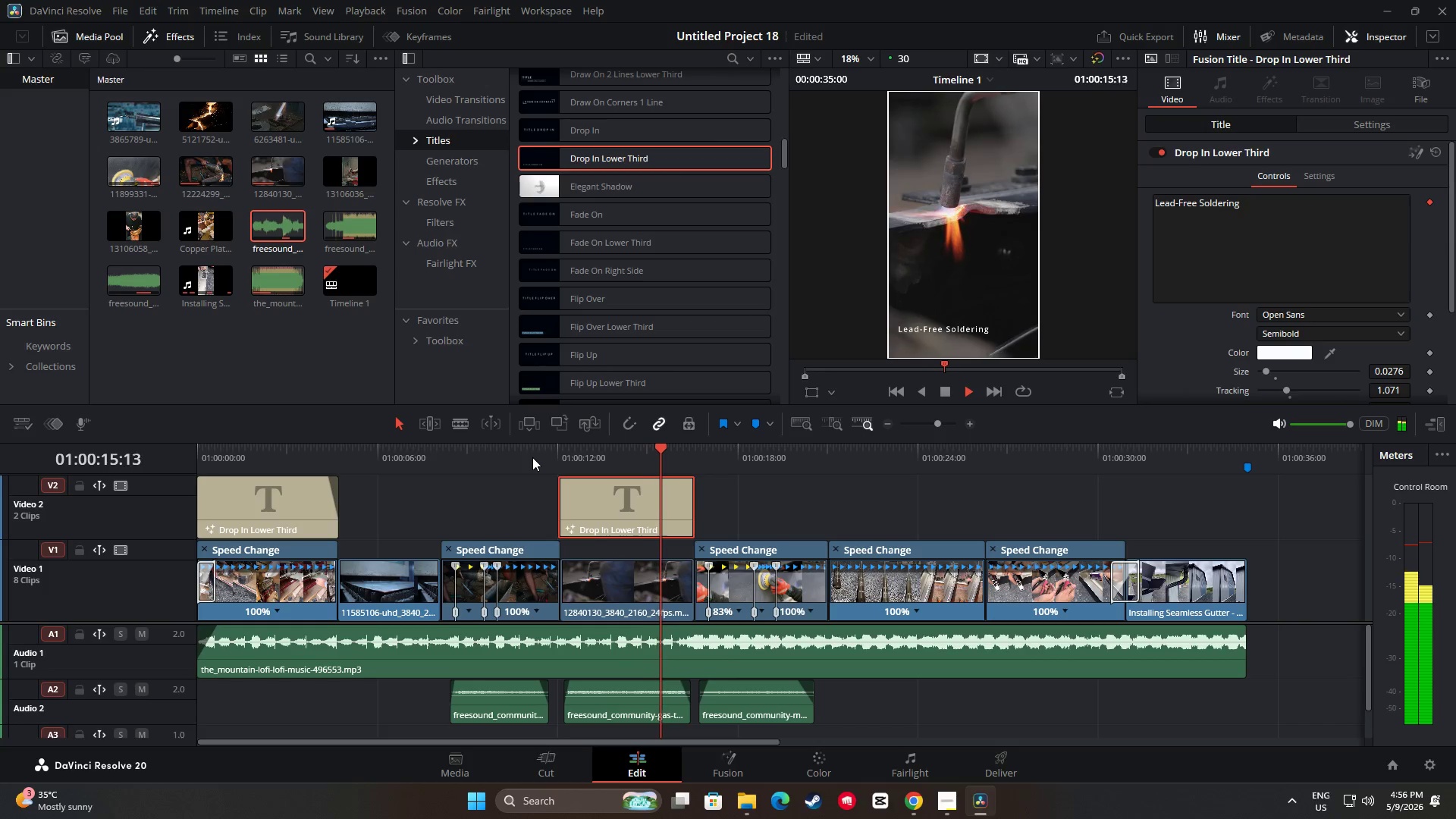 
wait(6.61)
 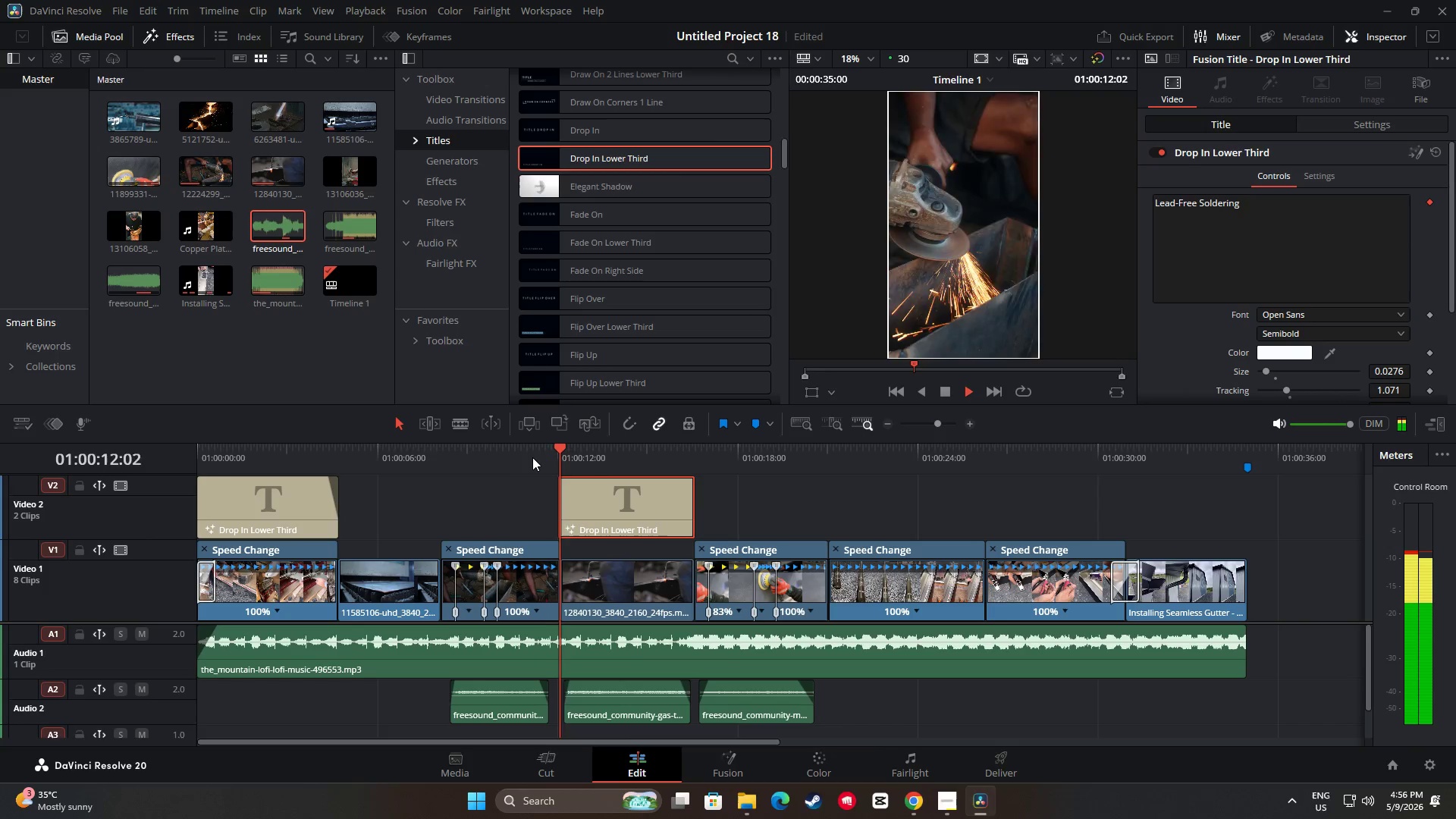 
key(Space)
 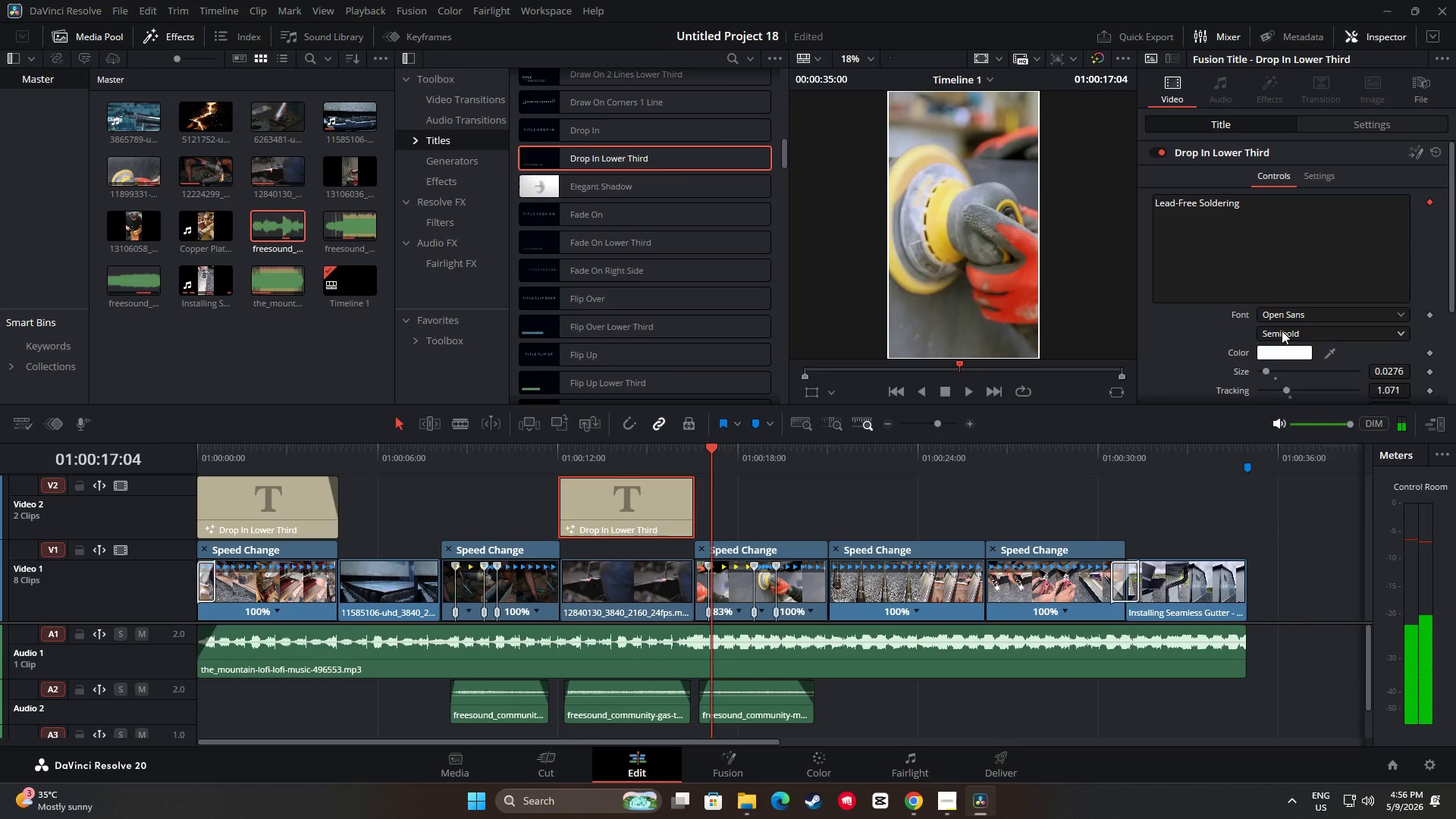 
double_click([1282, 331])
 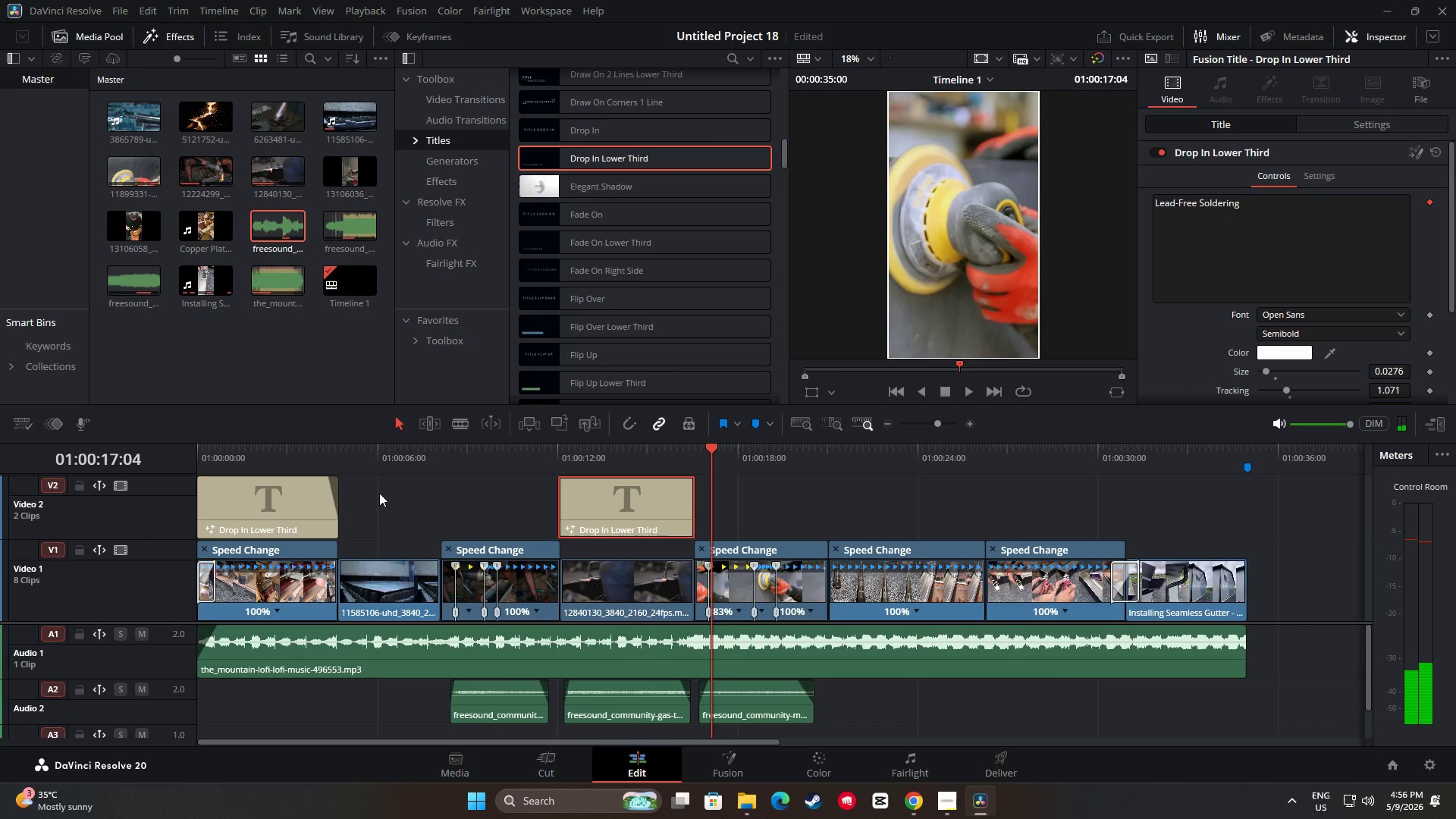 
left_click([300, 503])
 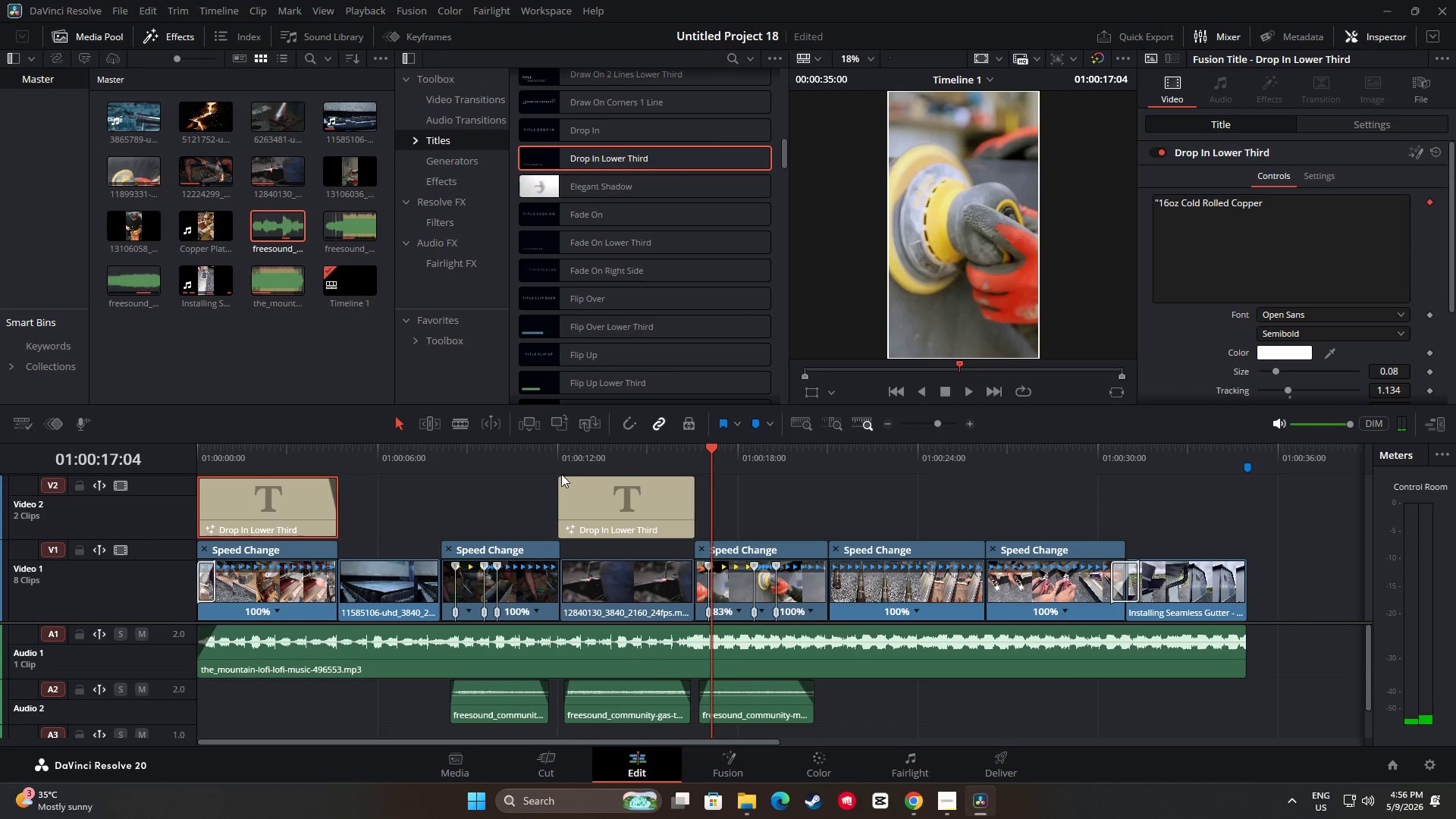 
left_click([630, 506])
 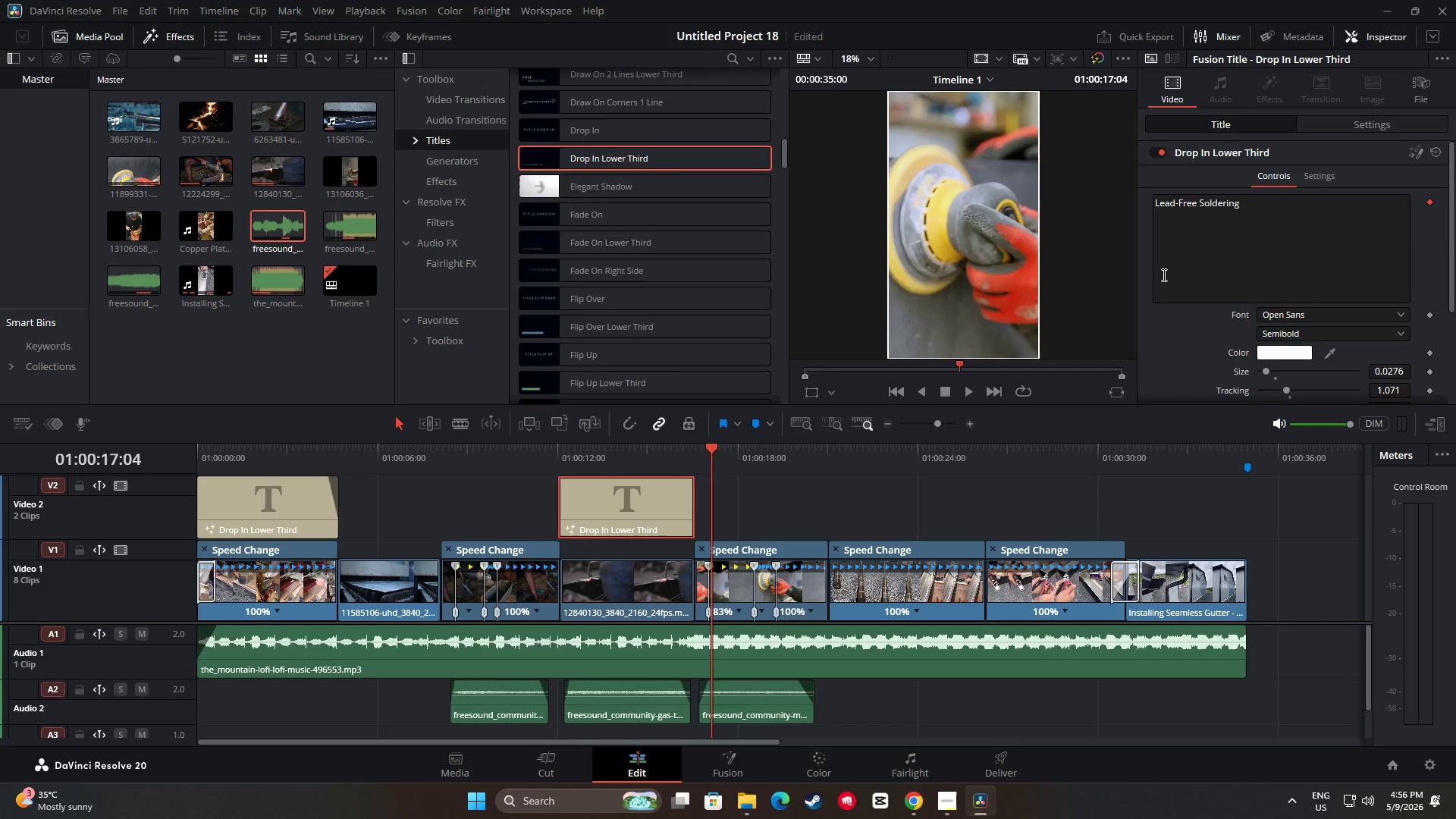 
left_click([662, 502])
 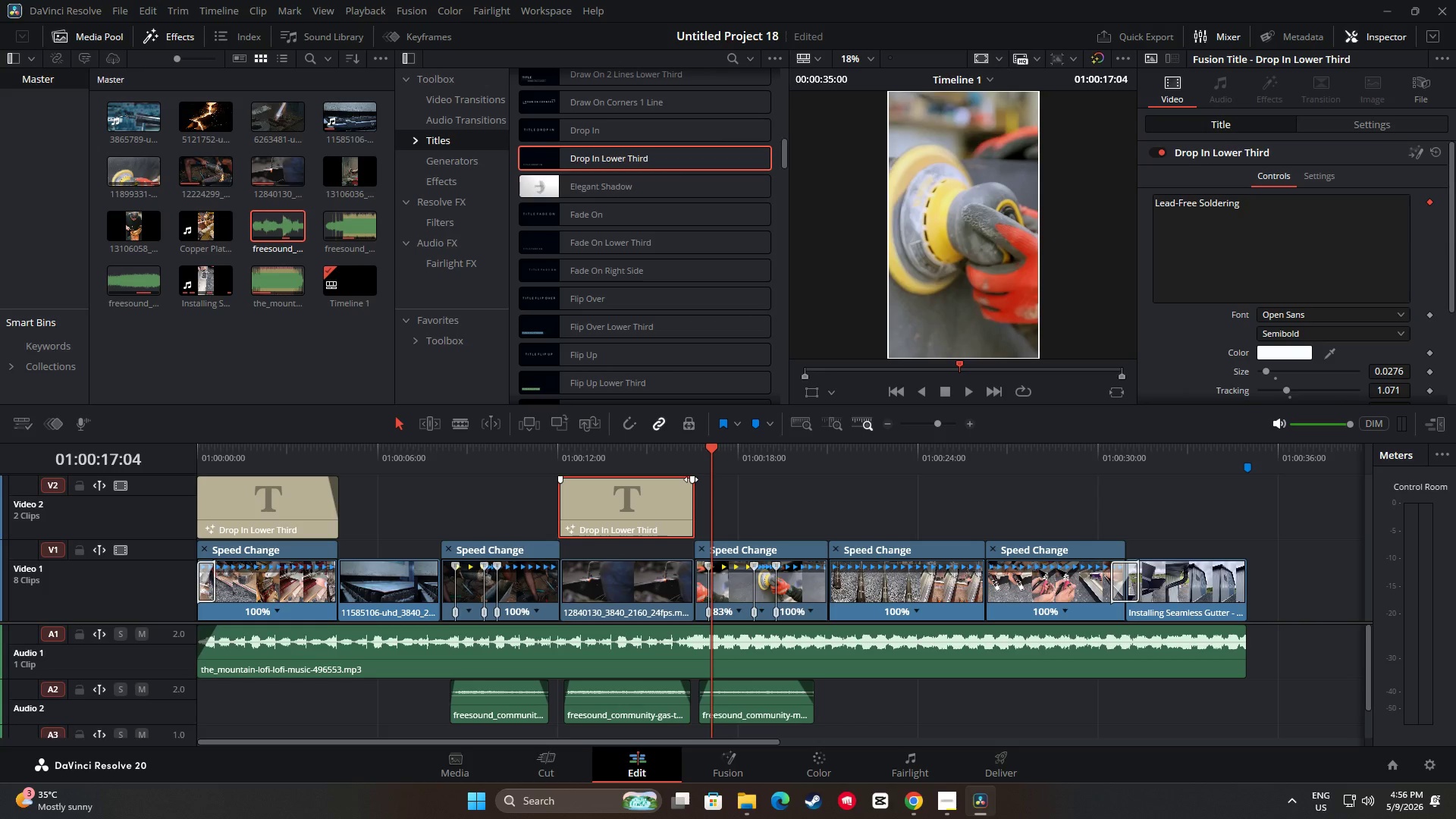 
left_click_drag(start_coordinate=[691, 480], to_coordinate=[681, 480])
 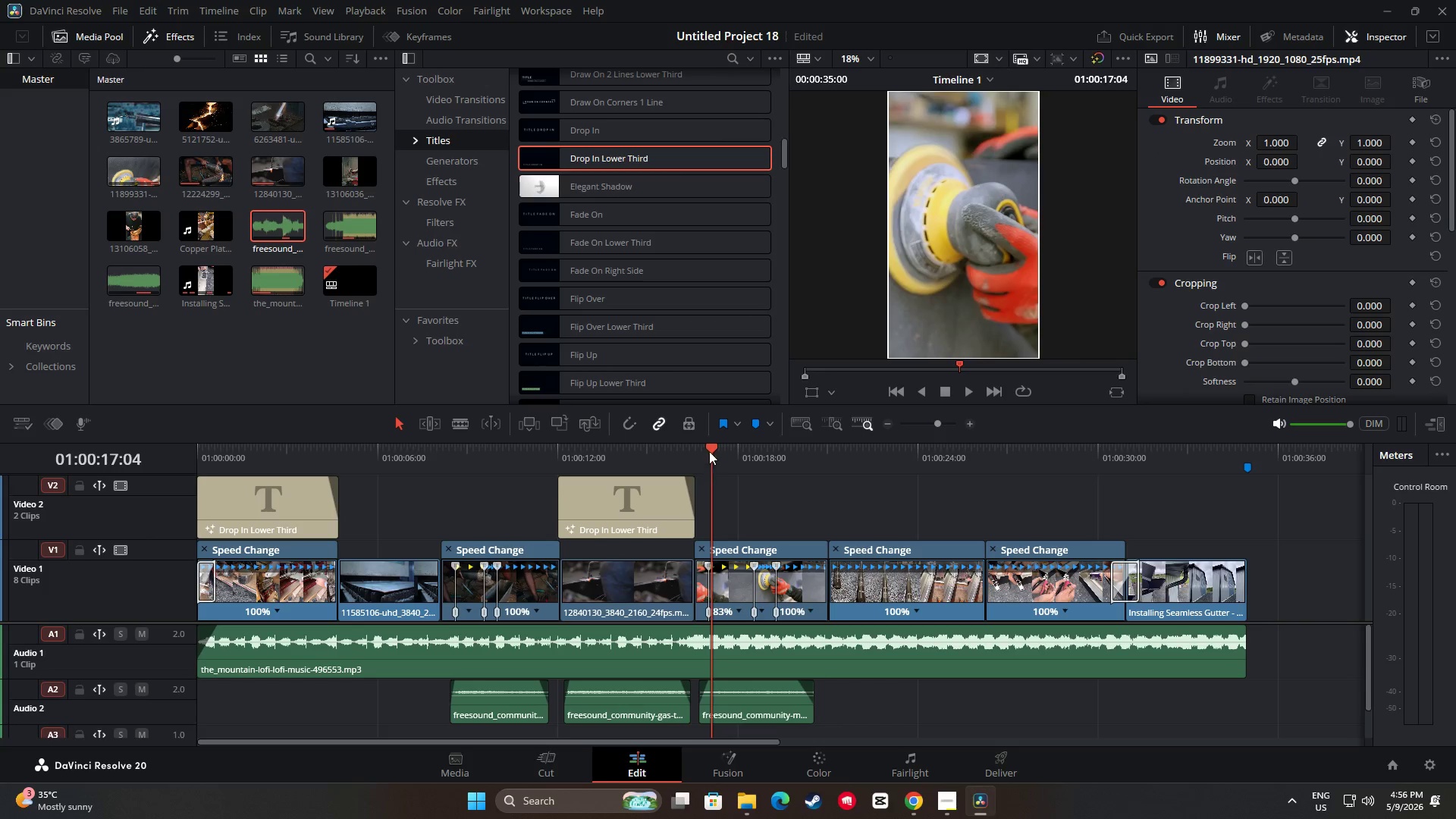 
left_click_drag(start_coordinate=[709, 451], to_coordinate=[660, 457])
 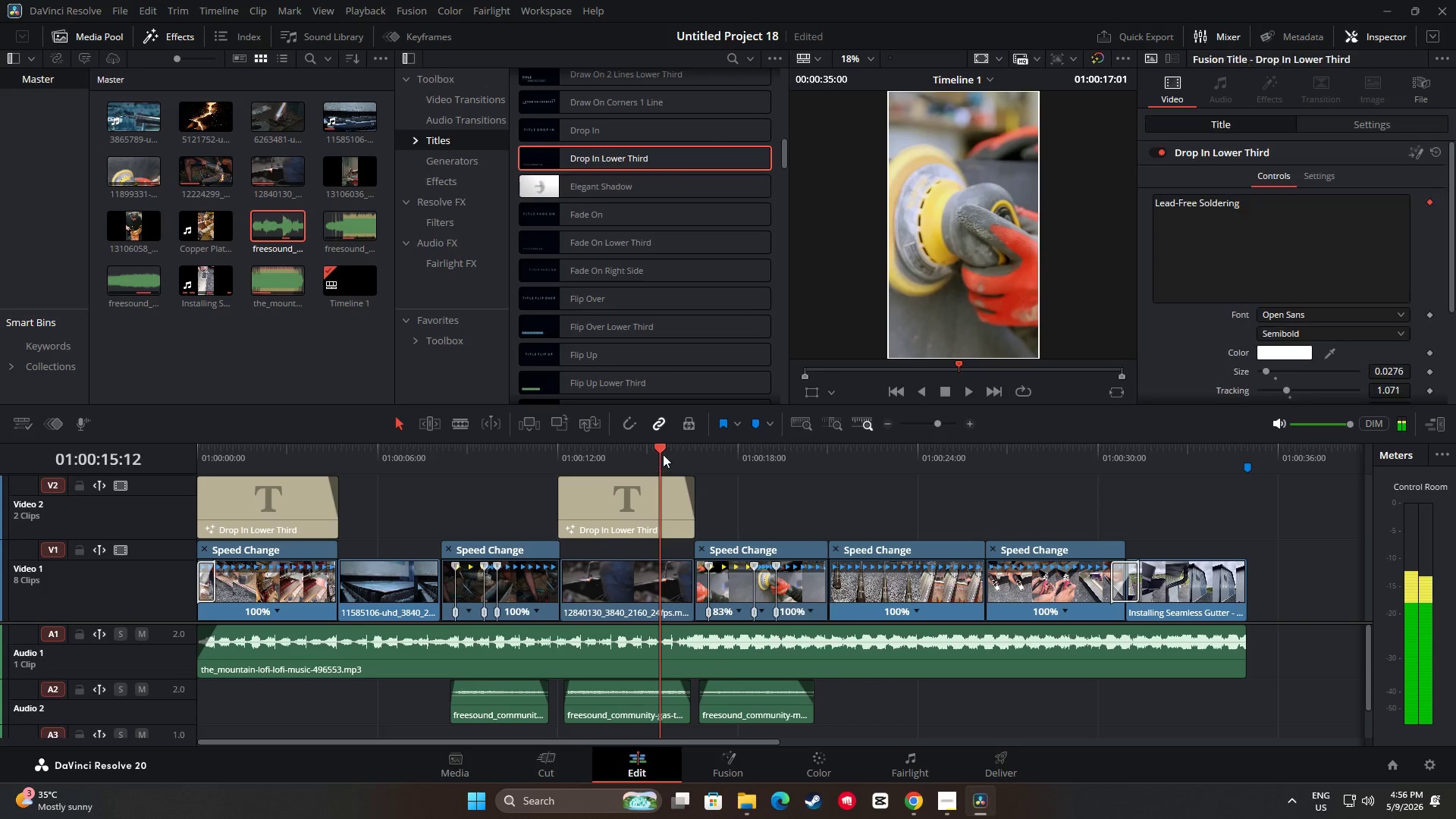 
key(Space)
 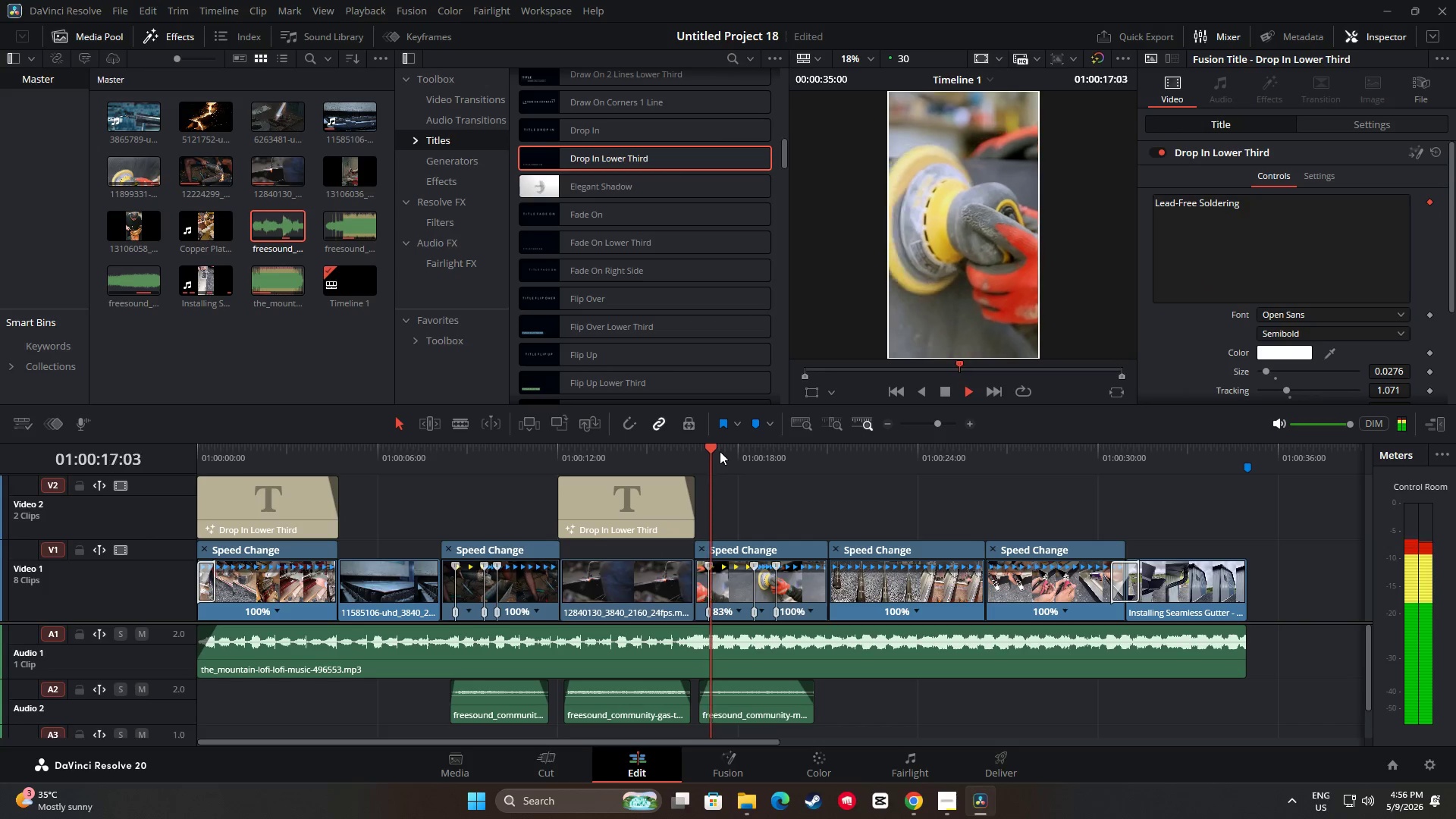 
key(Space)
 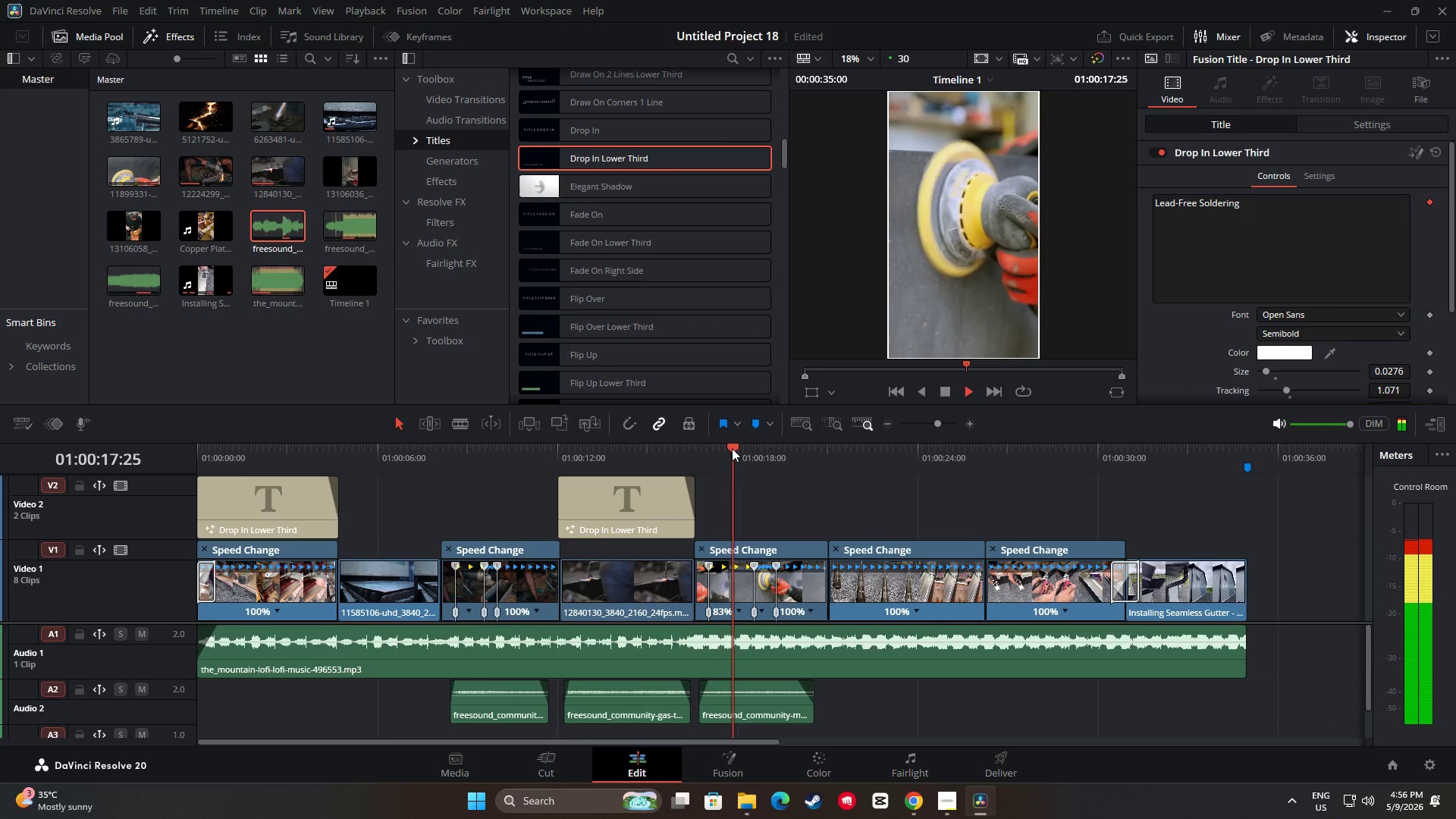 
left_click_drag(start_coordinate=[731, 448], to_coordinate=[536, 466])
 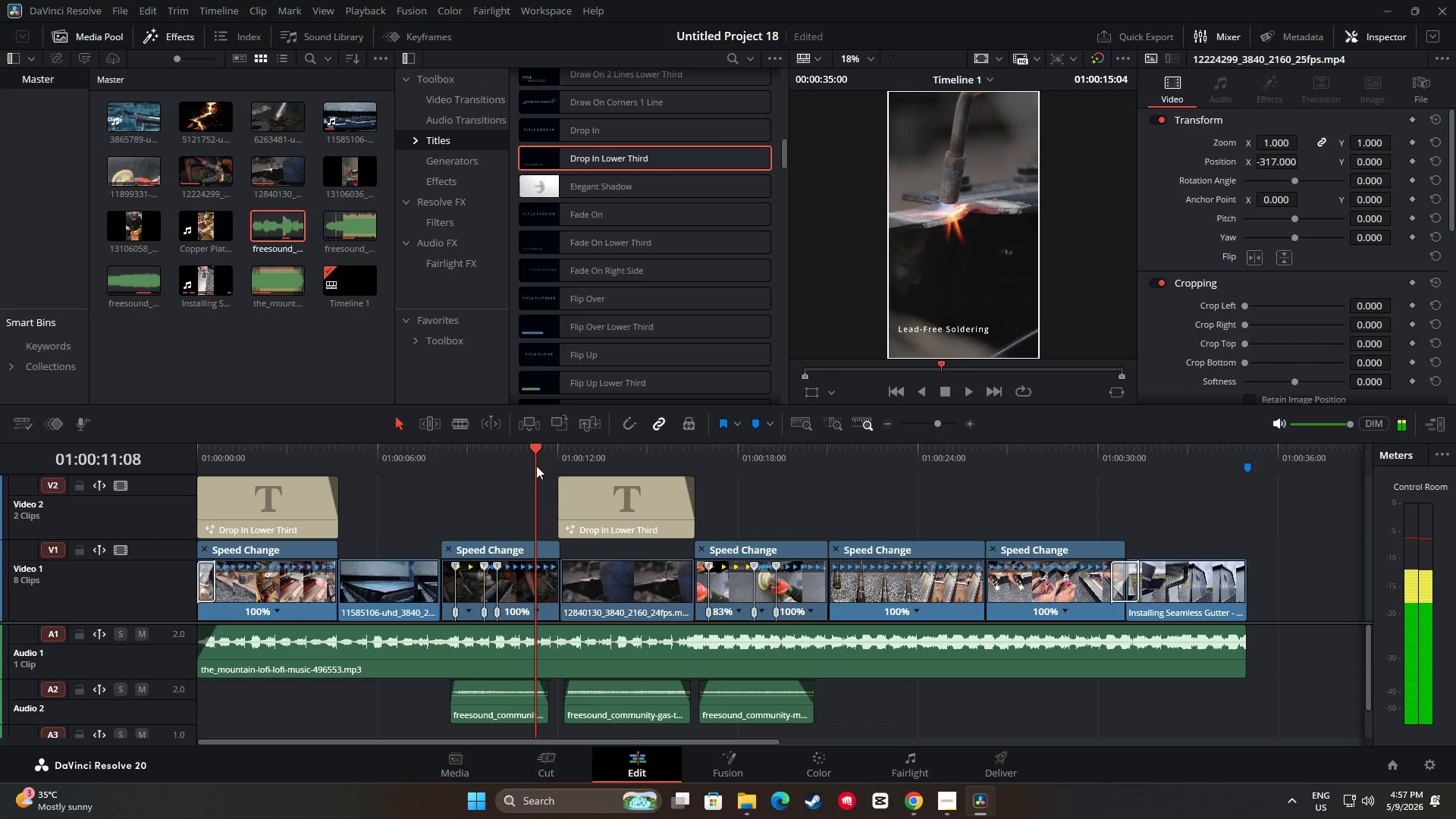 
key(Space)
 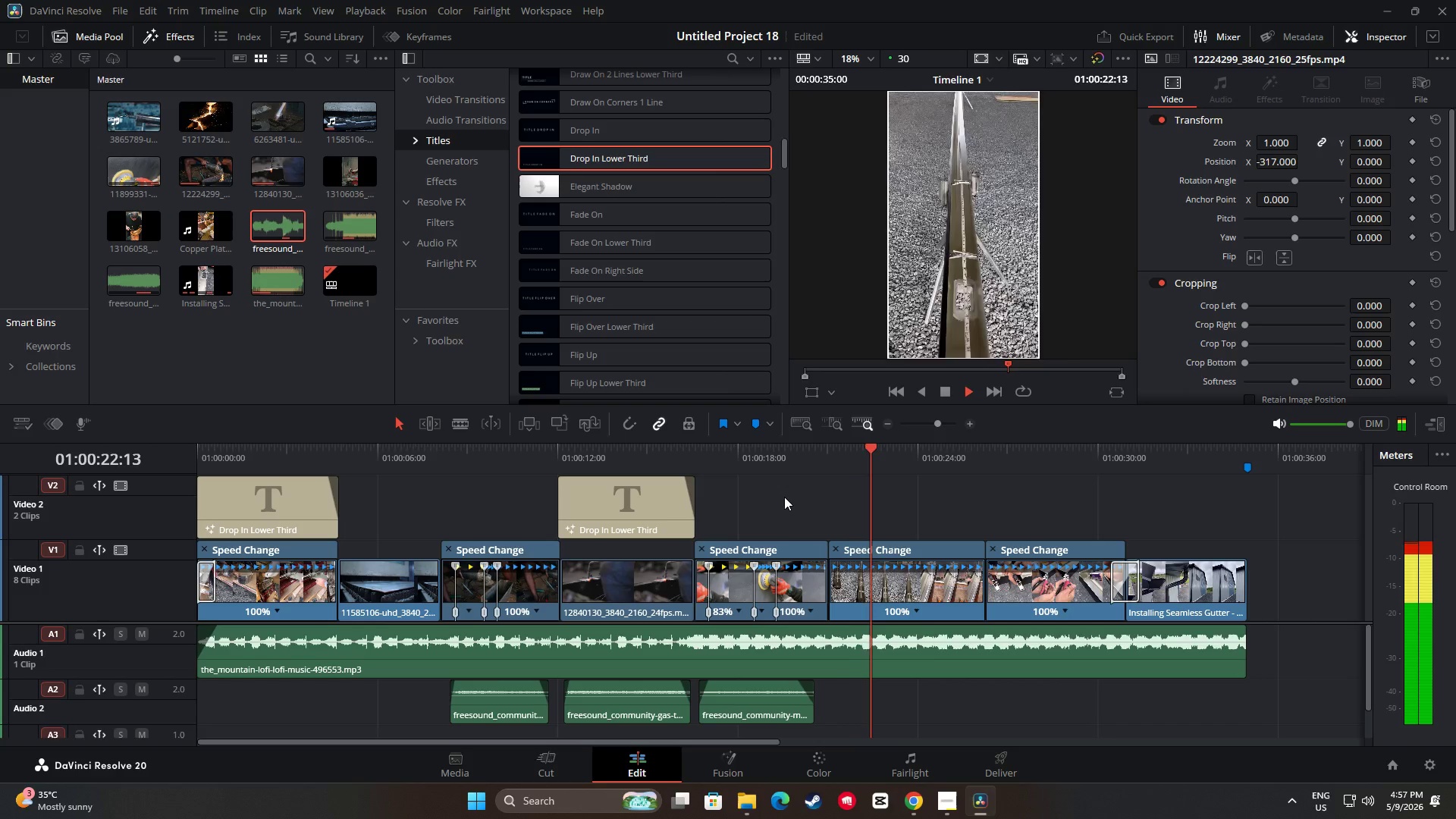 
wait(16.83)
 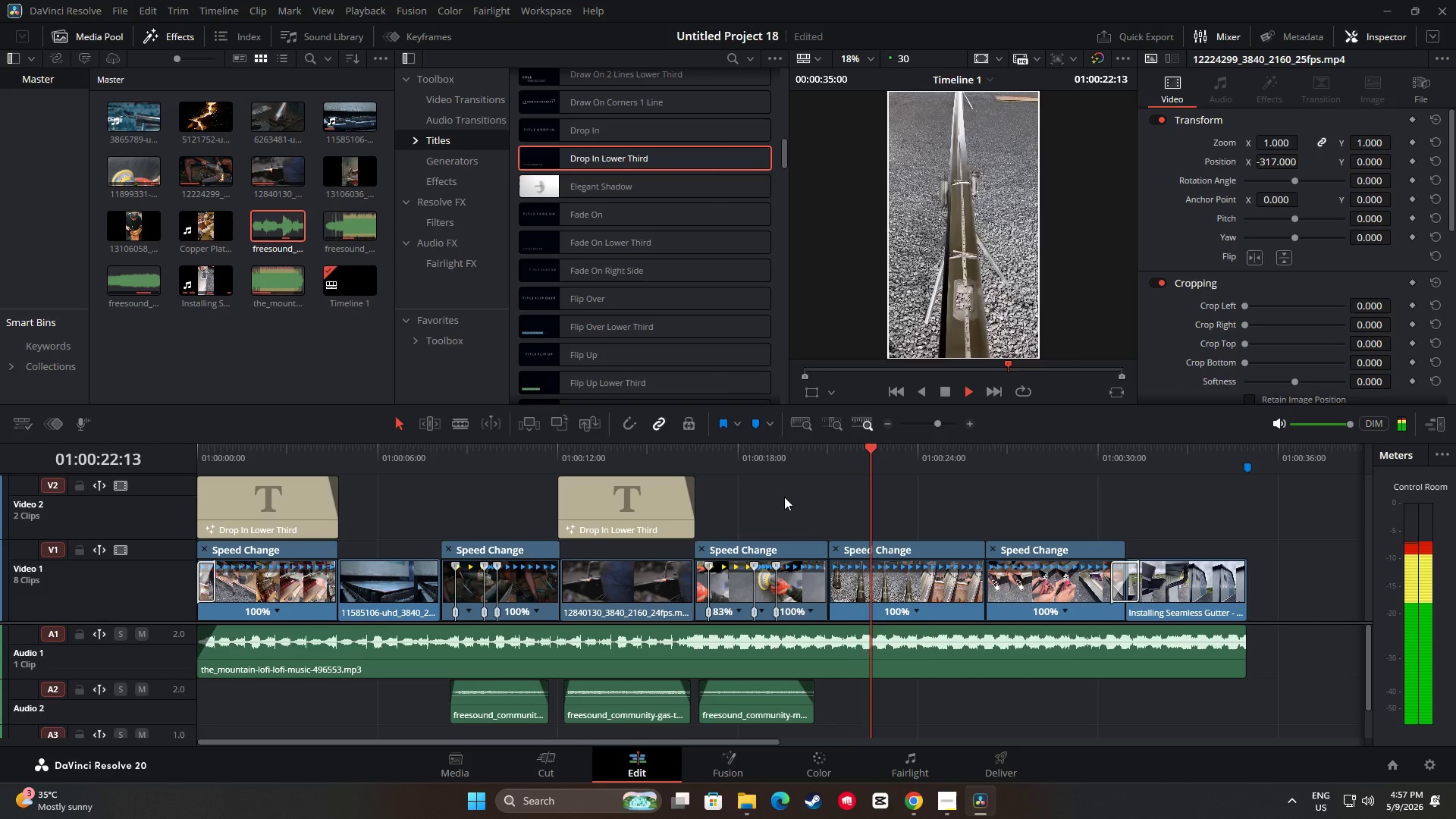 
key(Space)
 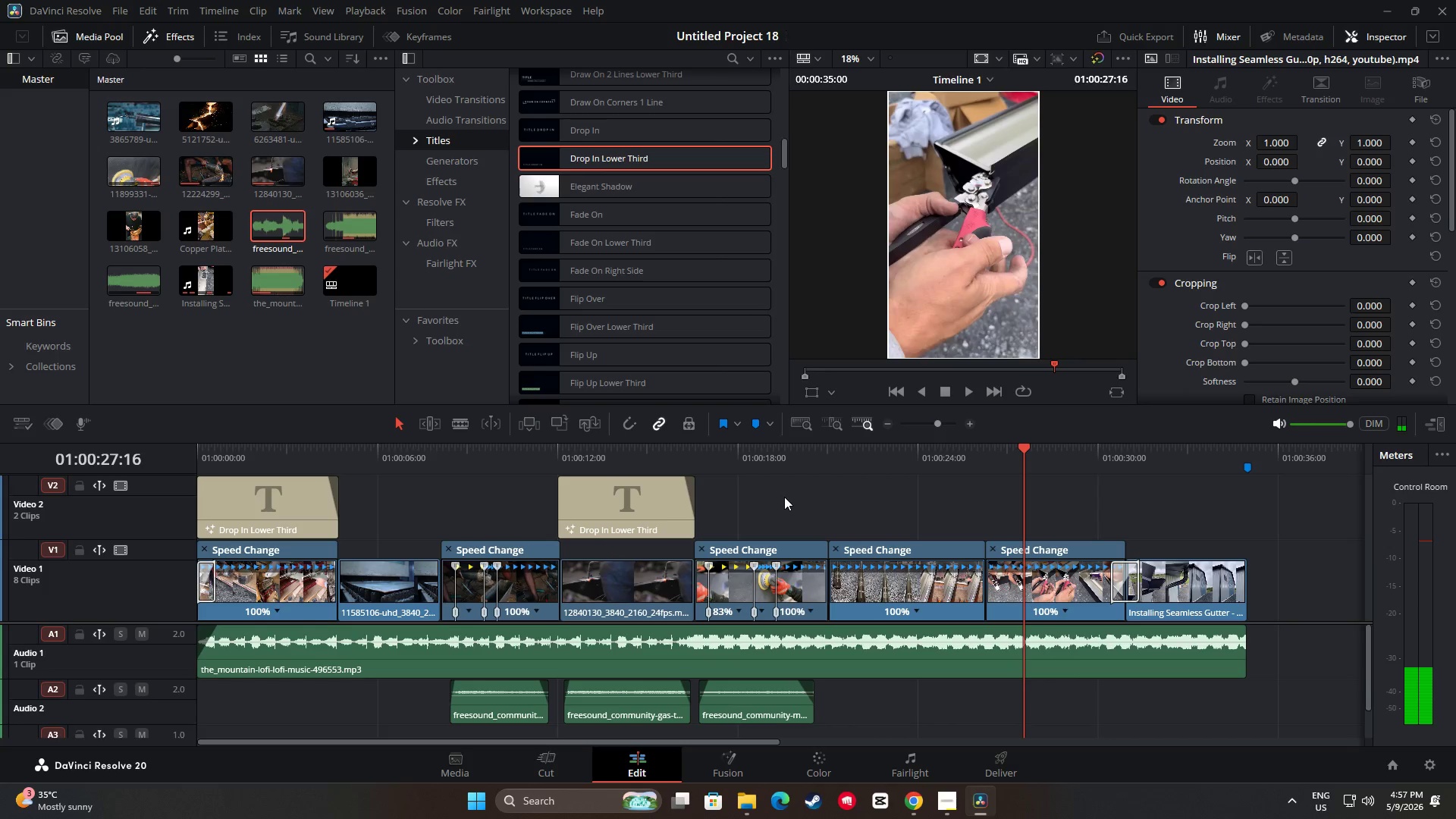 
key(Space)
 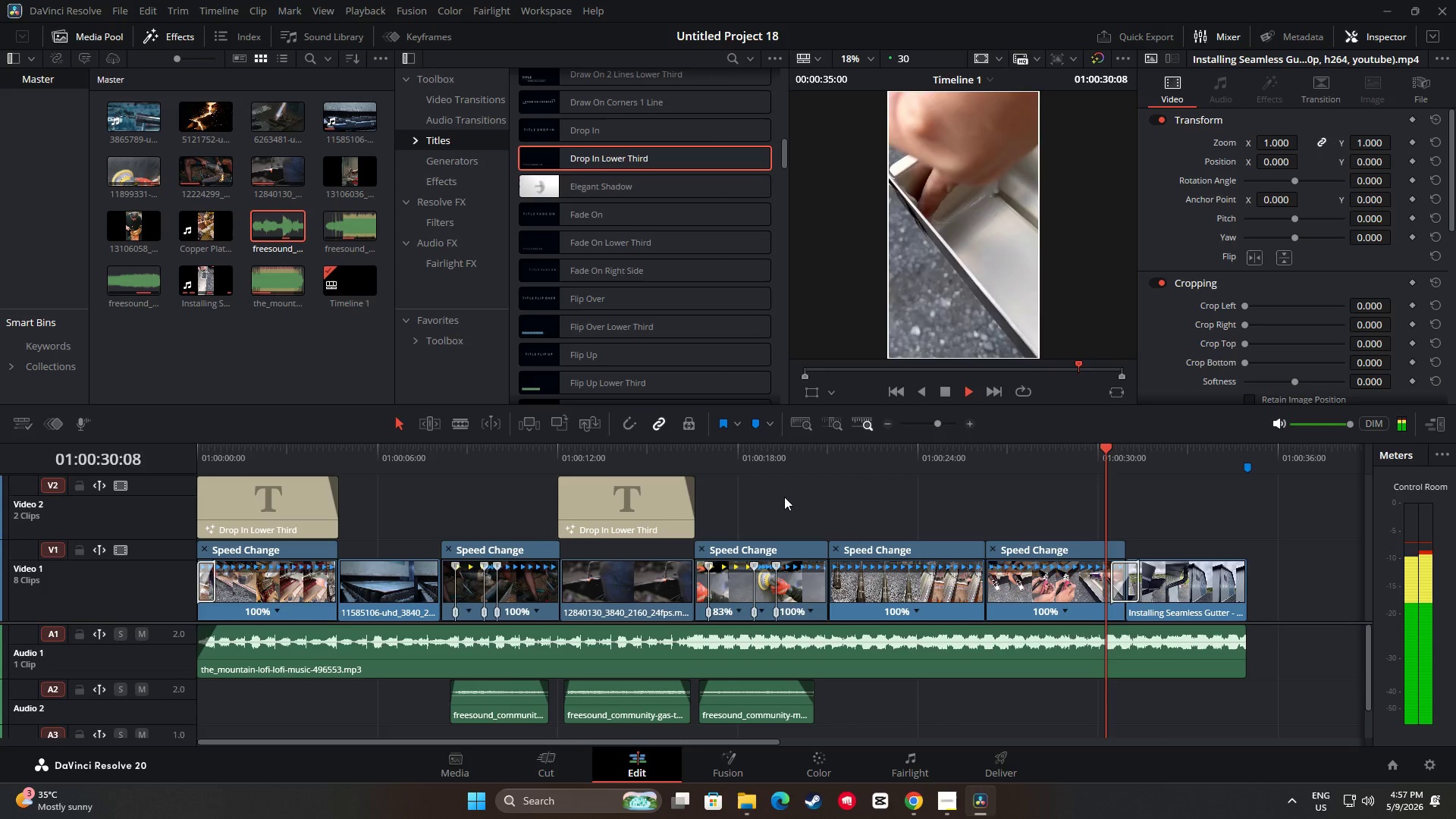 
key(Space)
 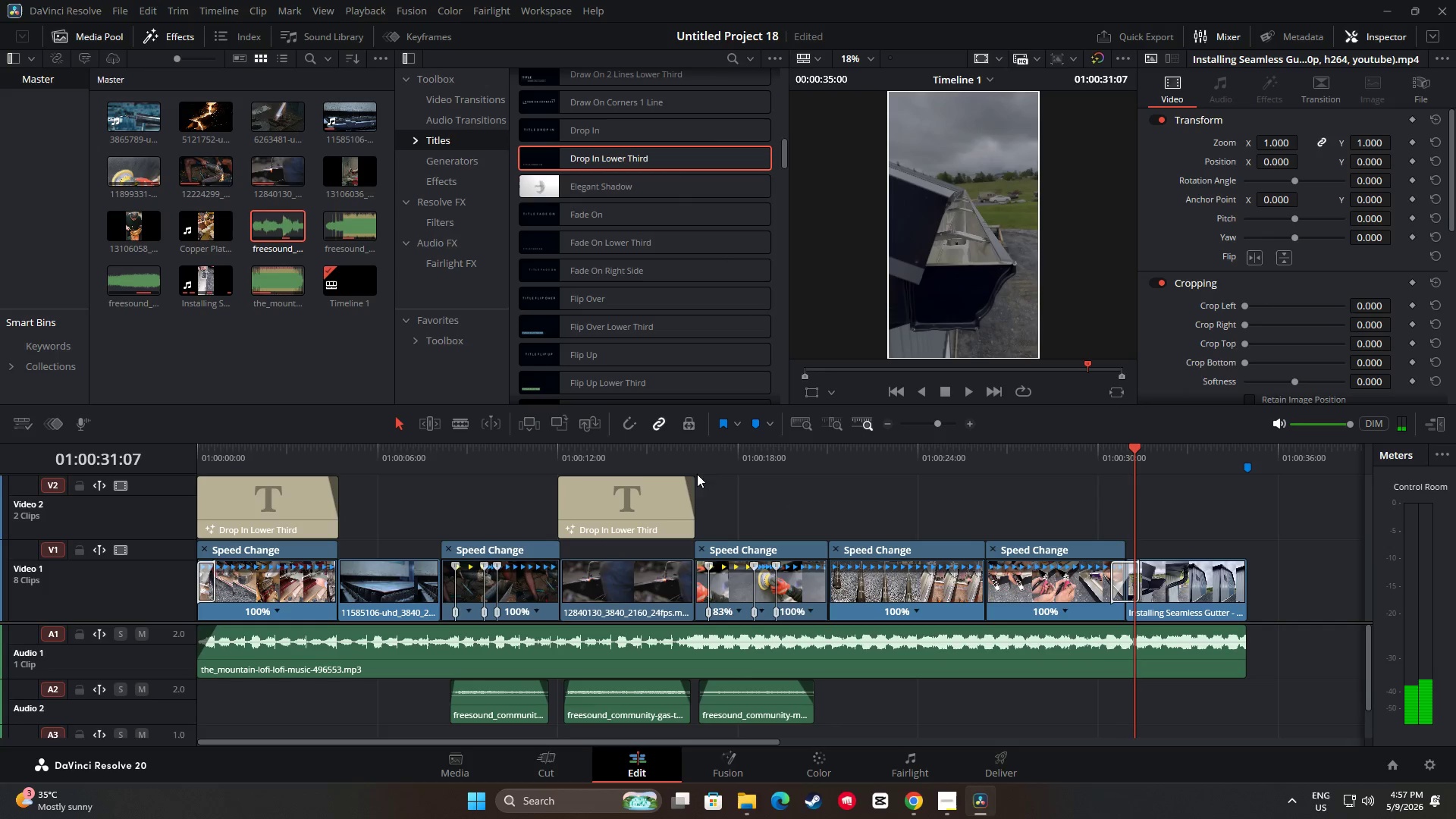 
key(Space)
 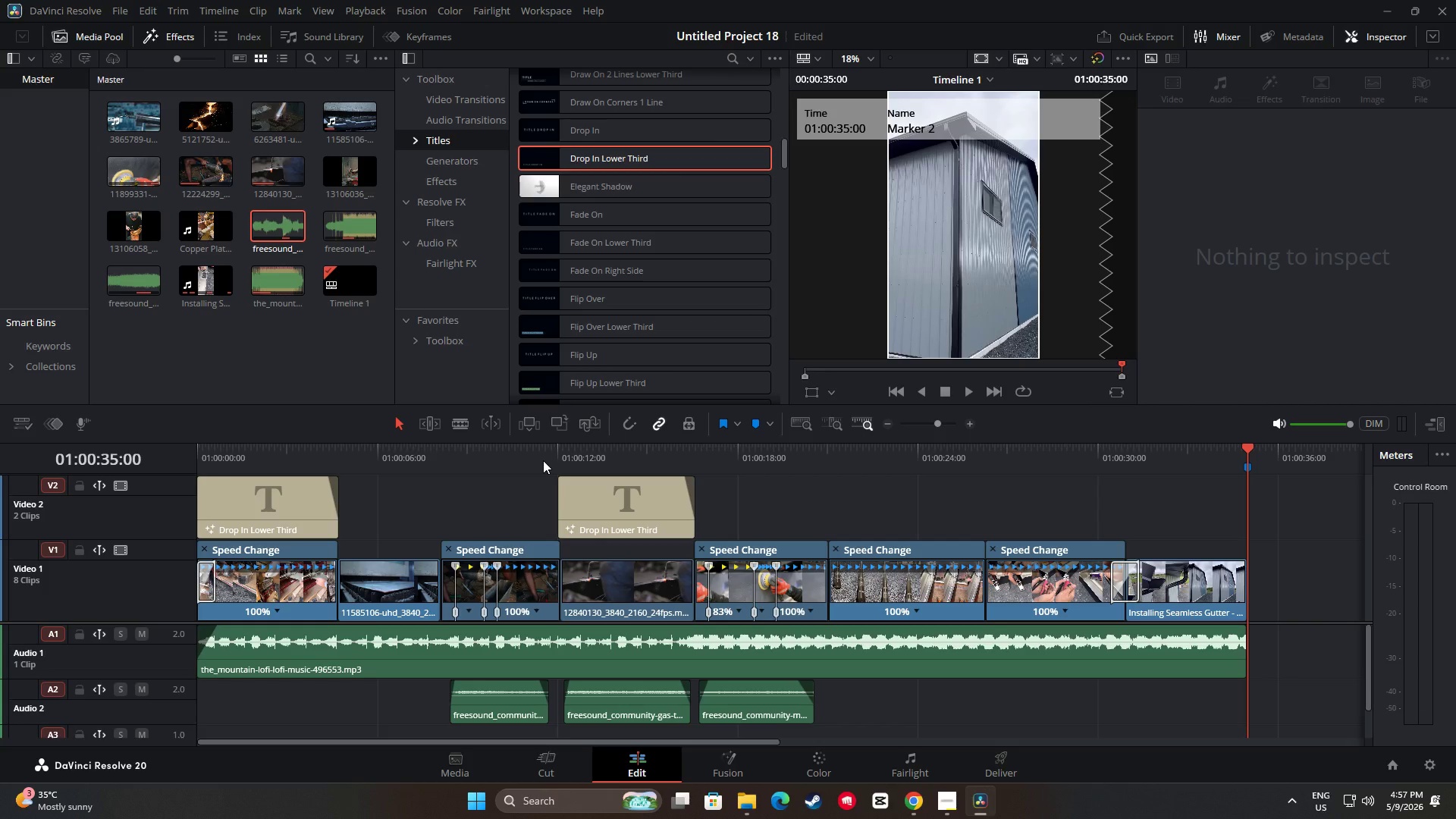 
wait(34.24)
 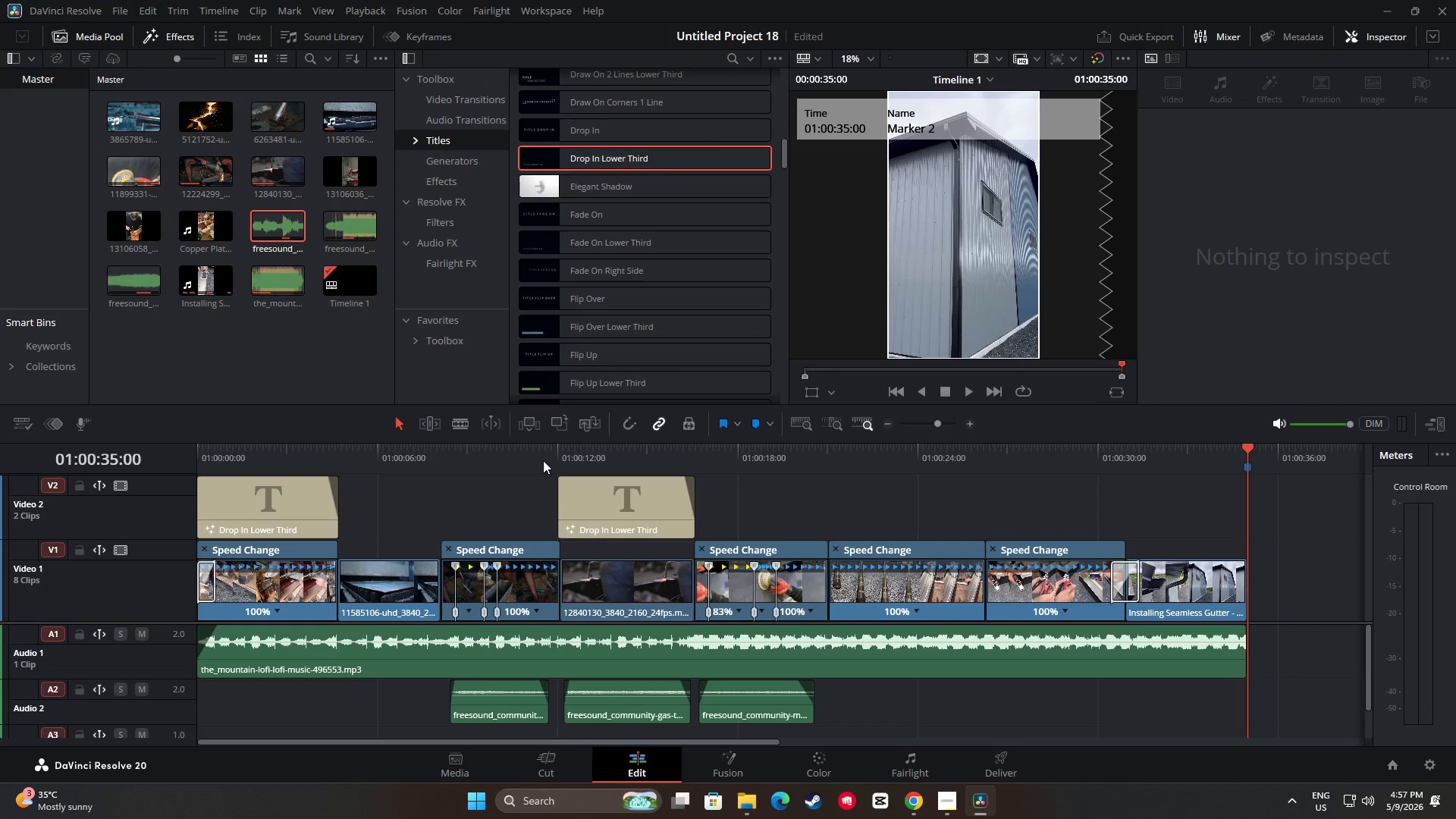 
left_click_drag(start_coordinate=[1250, 449], to_coordinate=[819, 510])
 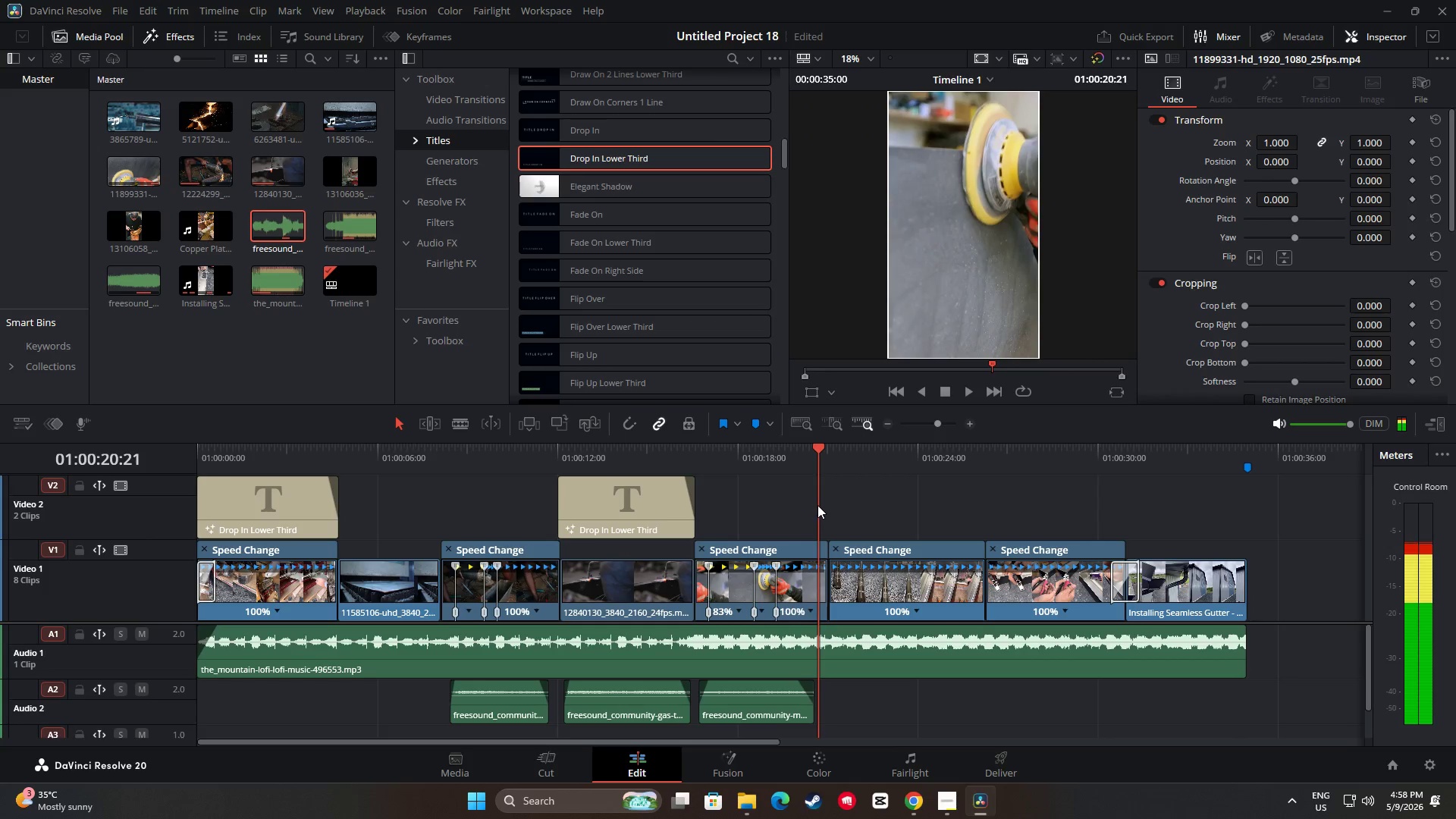 
key(Space)
 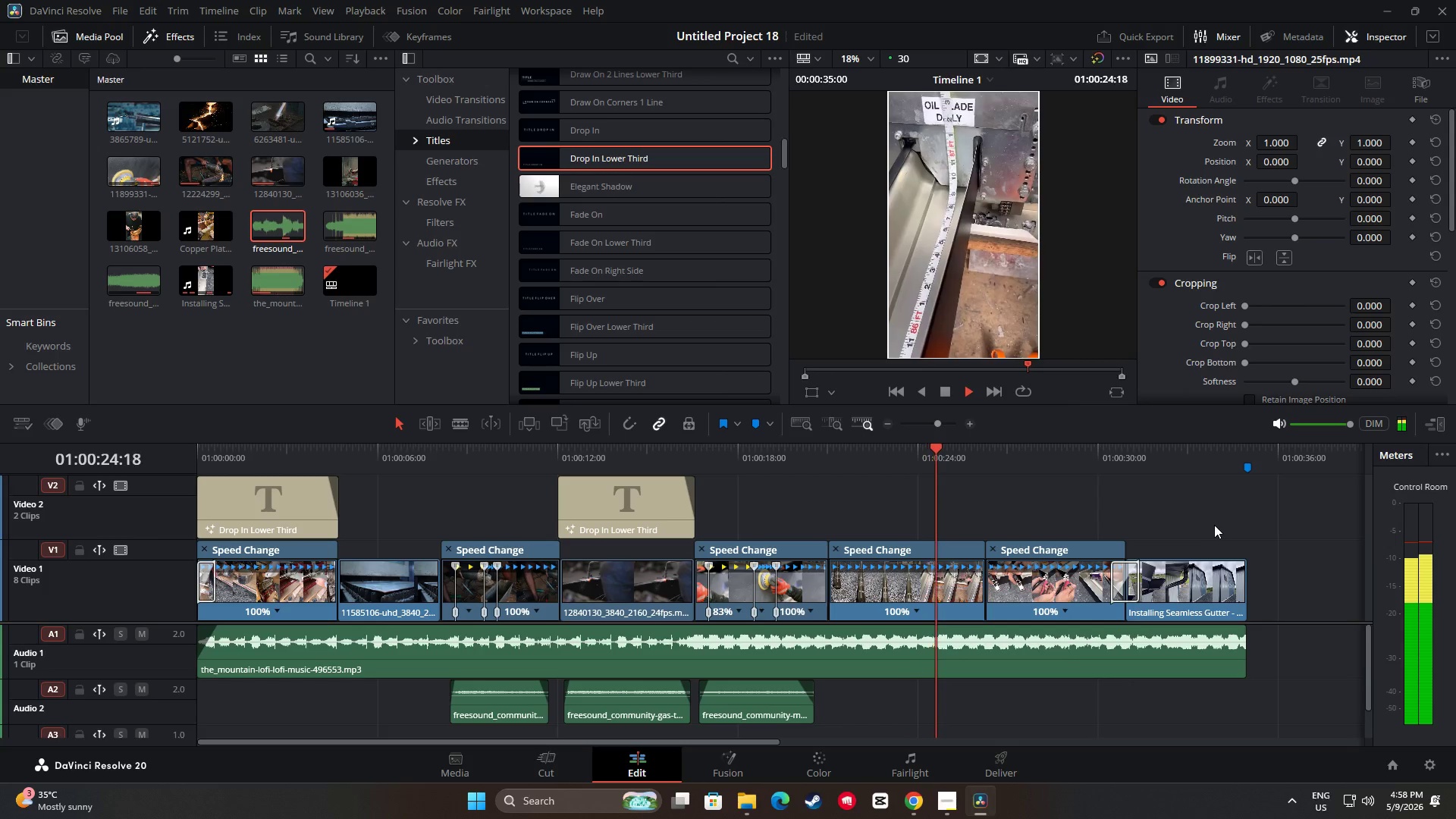 
wait(5.28)
 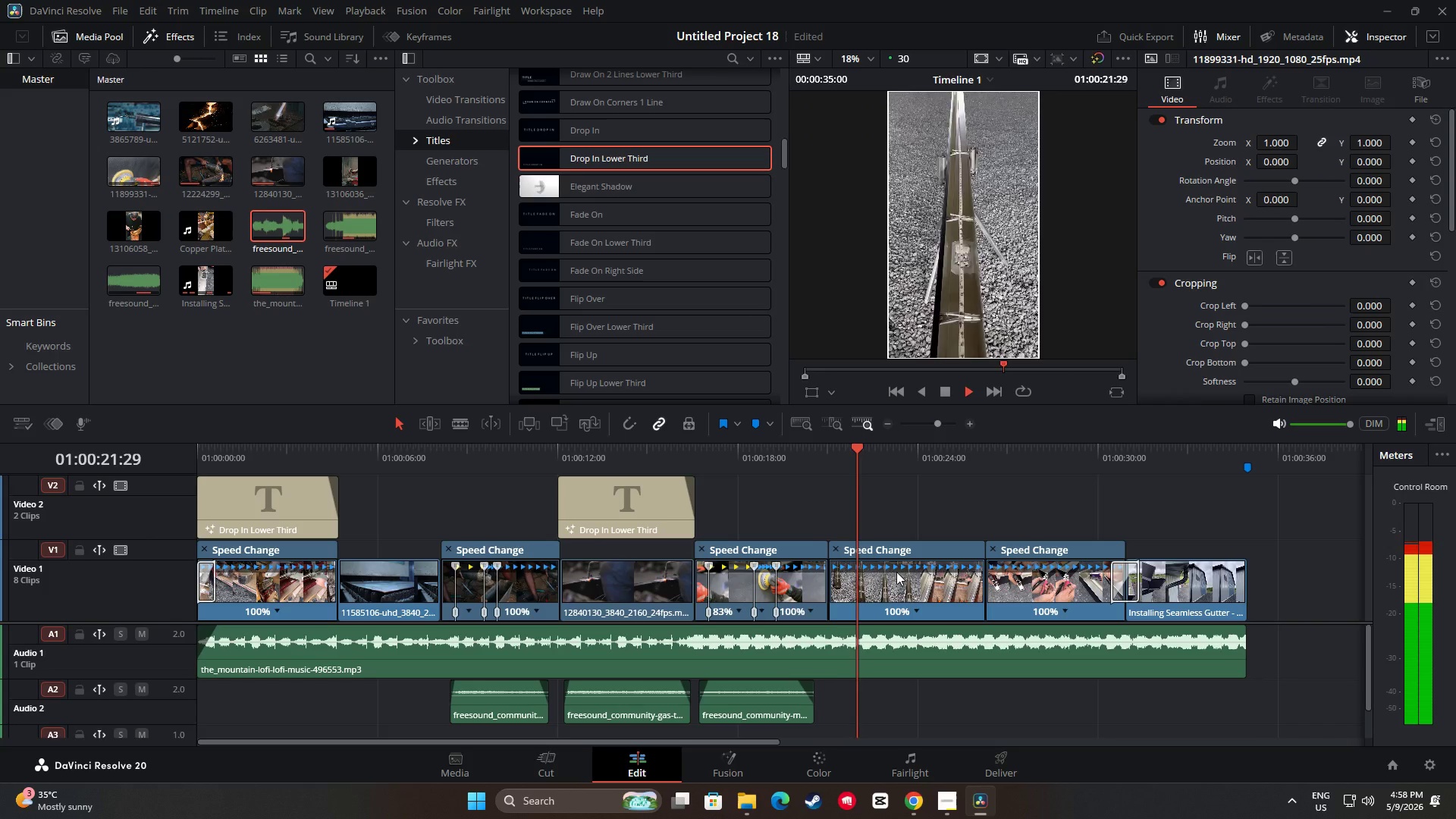 
key(Space)
 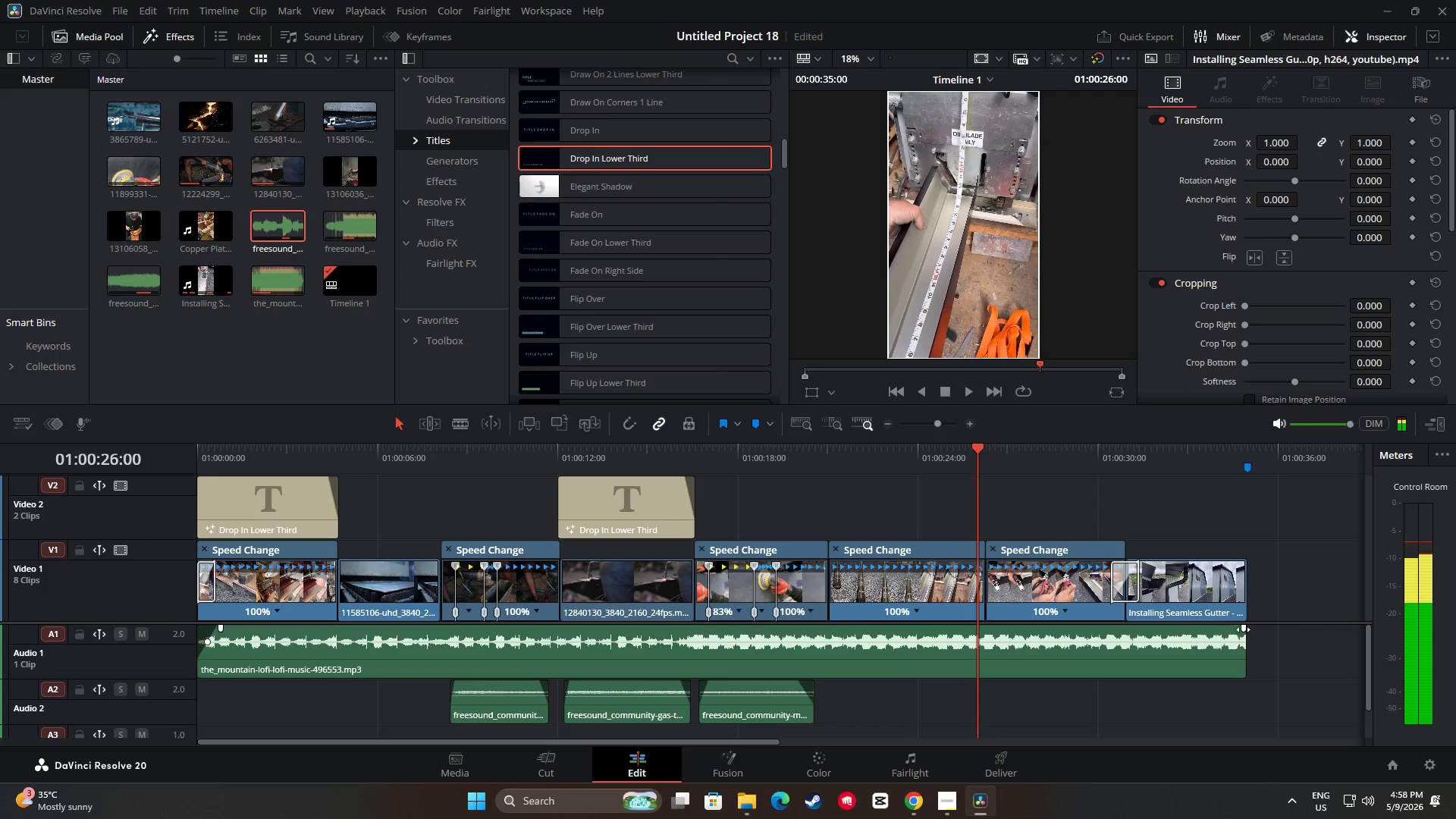 
left_click_drag(start_coordinate=[1243, 629], to_coordinate=[1222, 629])
 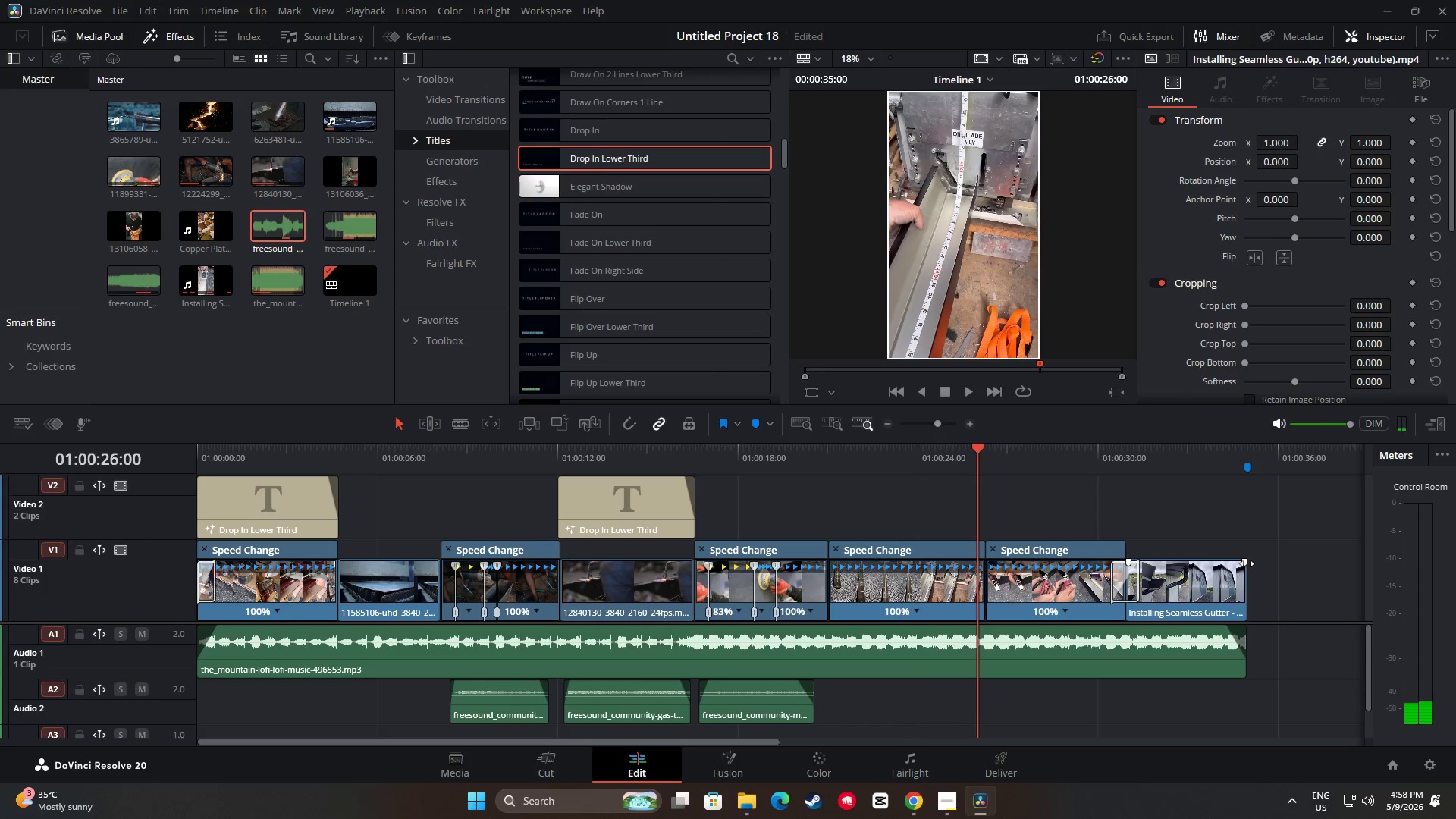 
left_click_drag(start_coordinate=[1247, 563], to_coordinate=[1228, 563])
 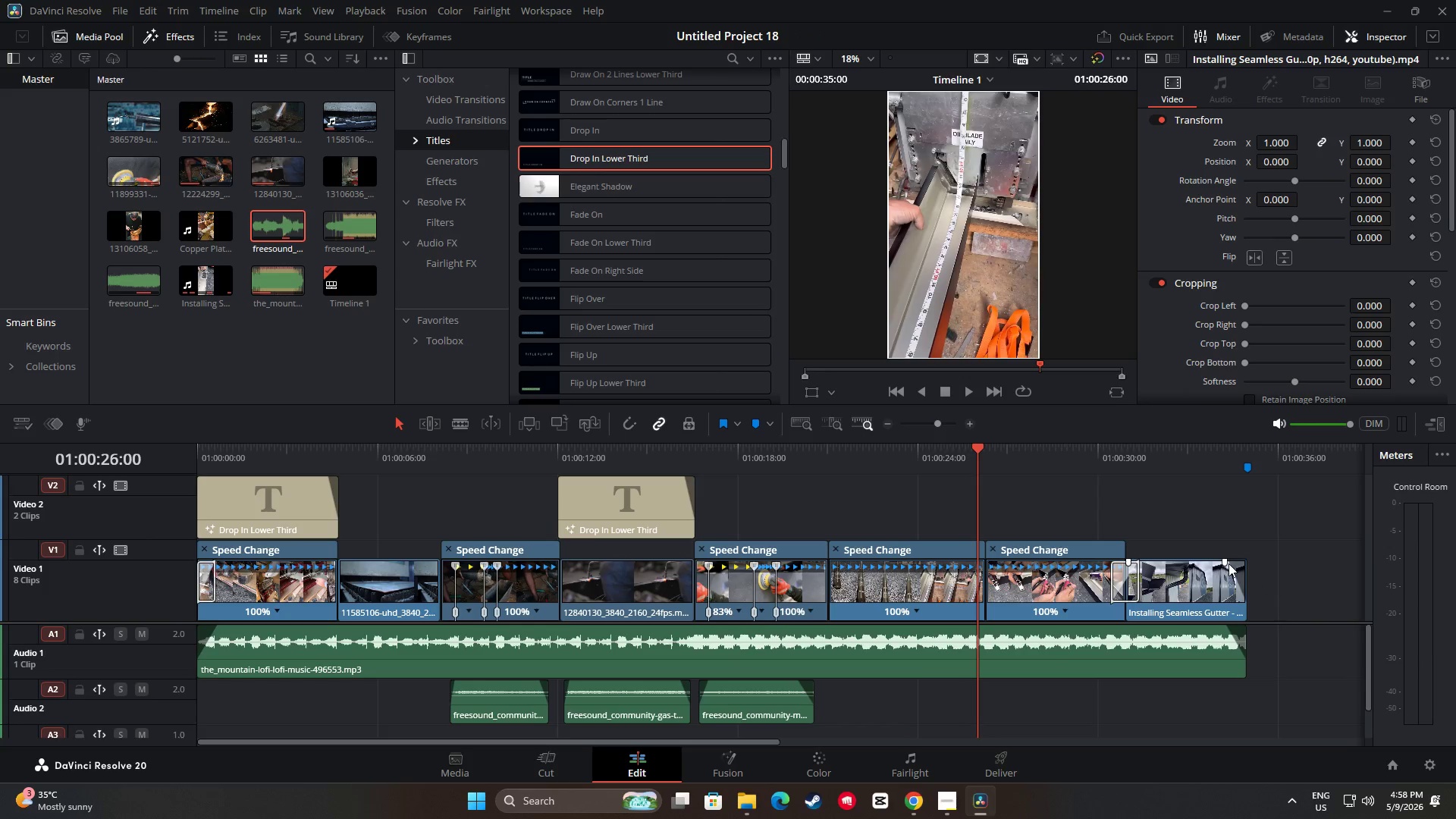 
key(Space)
 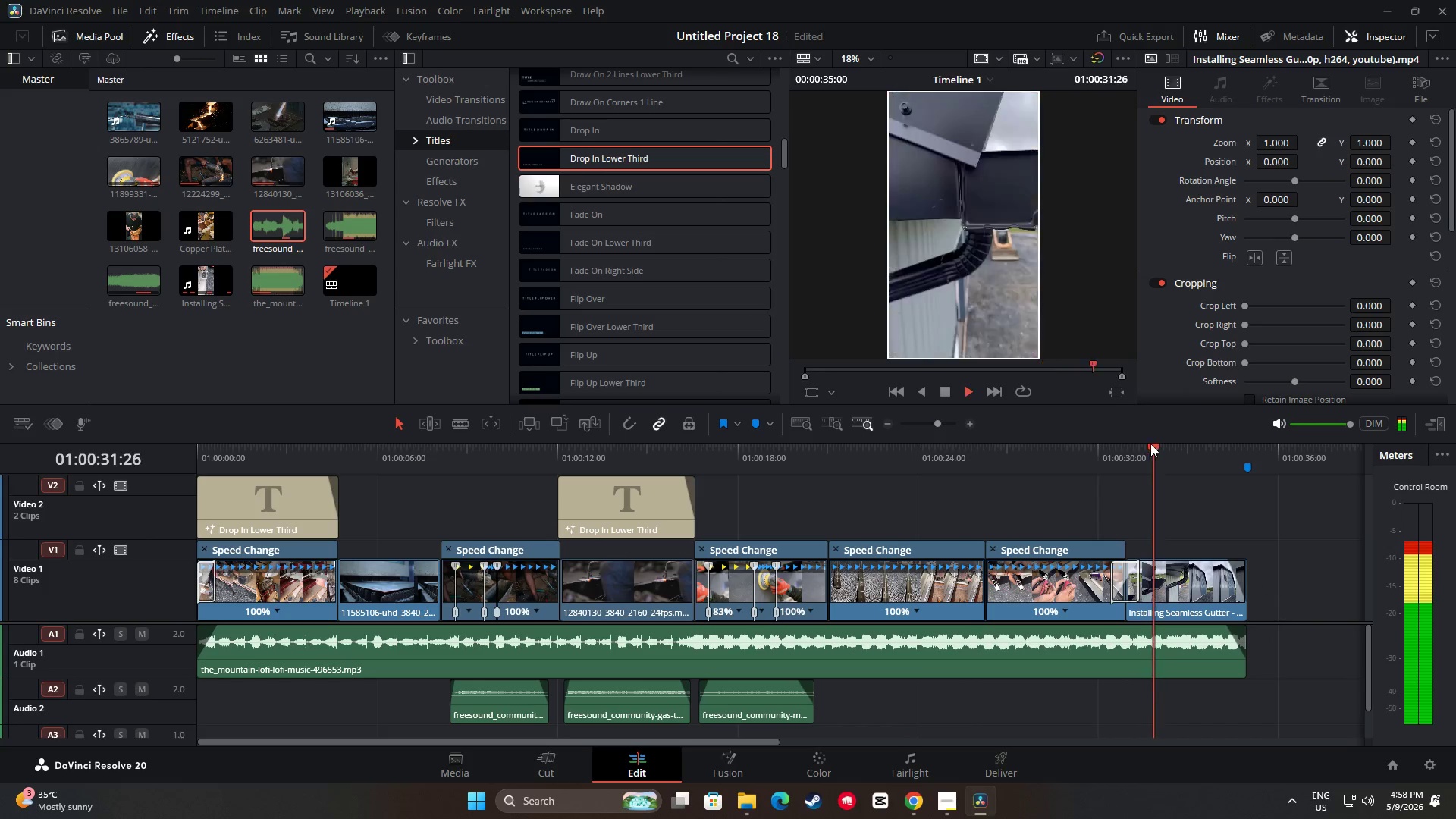 
key(Space)
 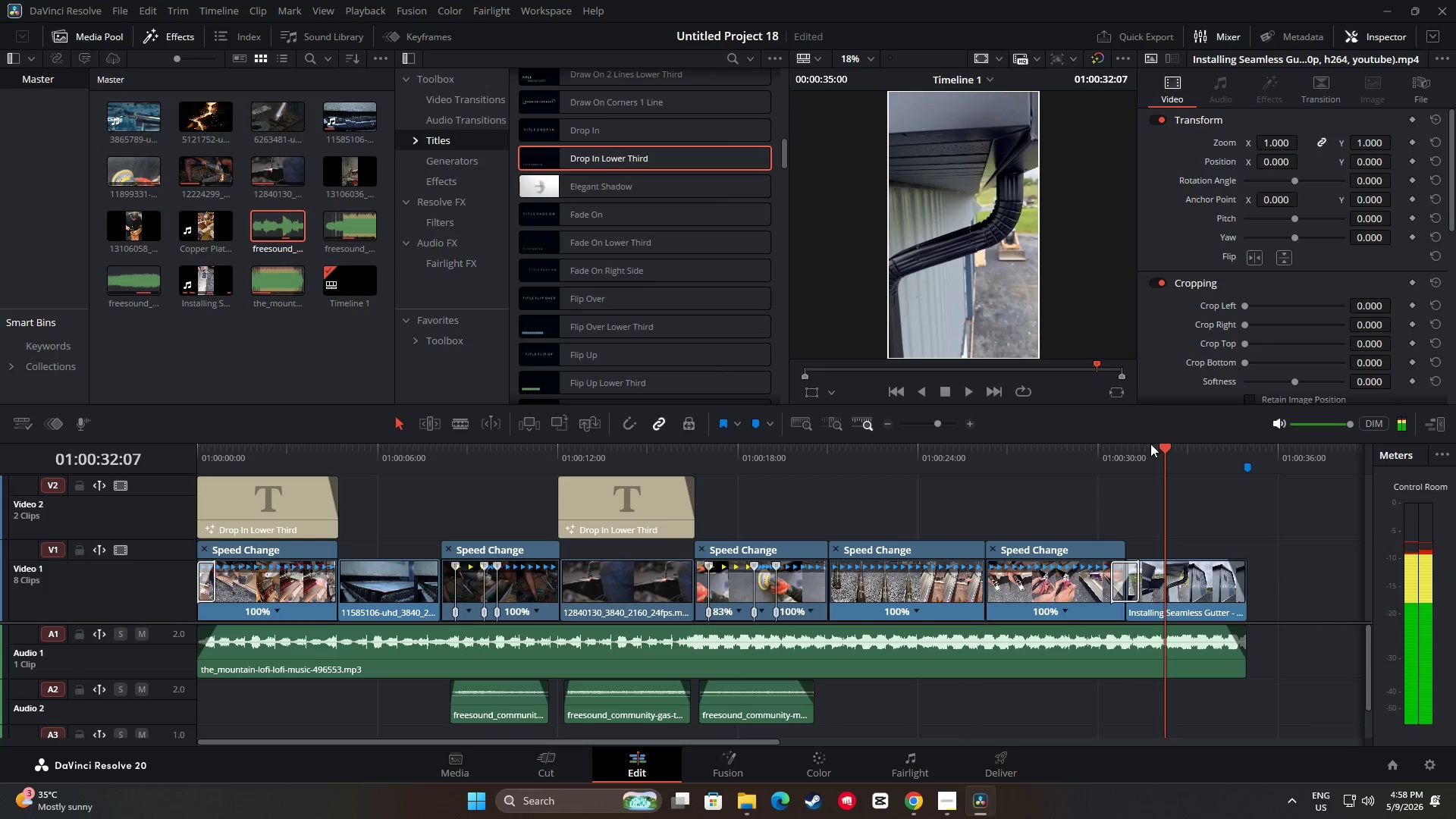 
key(Space)
 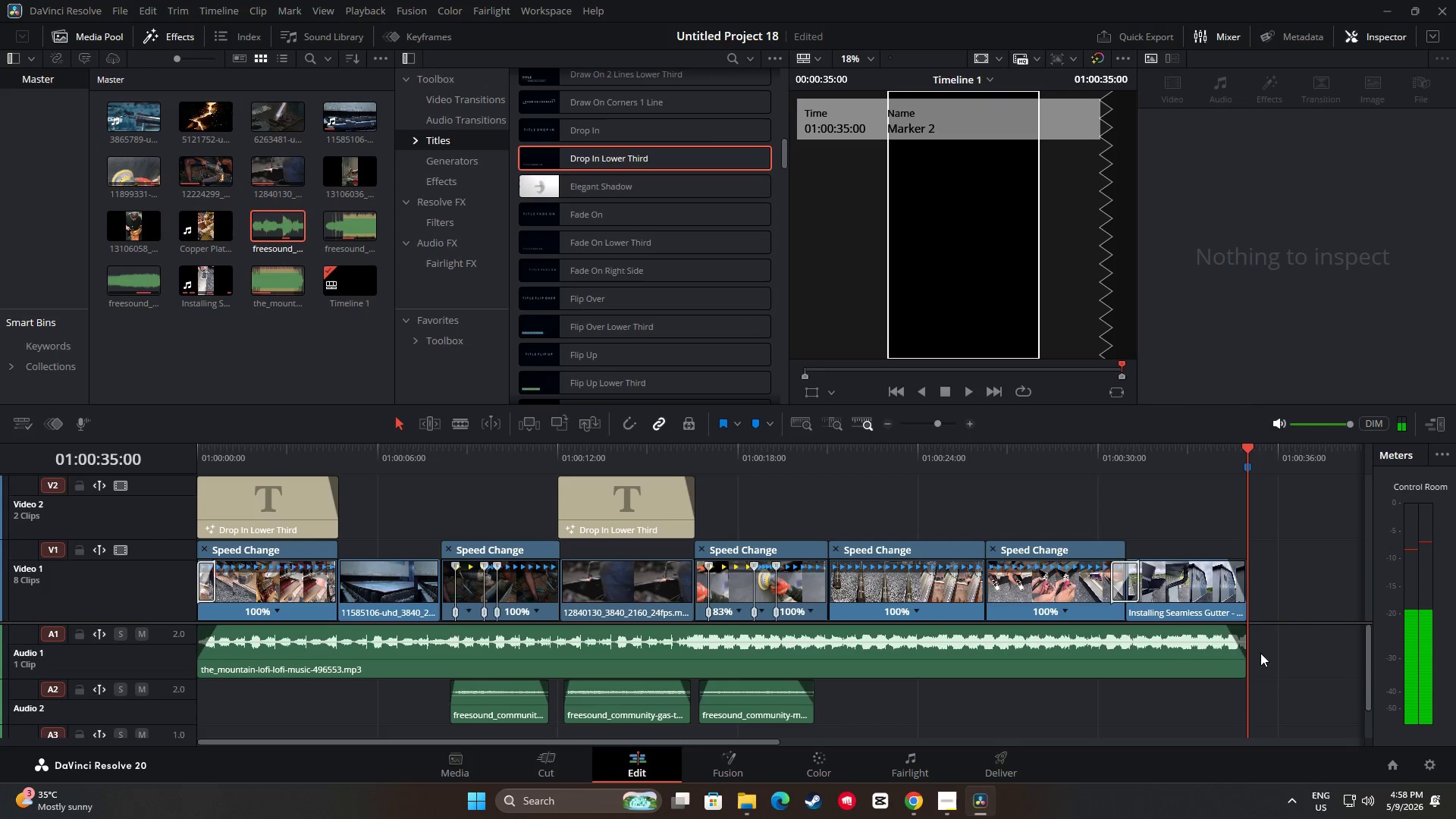 
left_click_drag(start_coordinate=[1235, 642], to_coordinate=[1228, 642])
 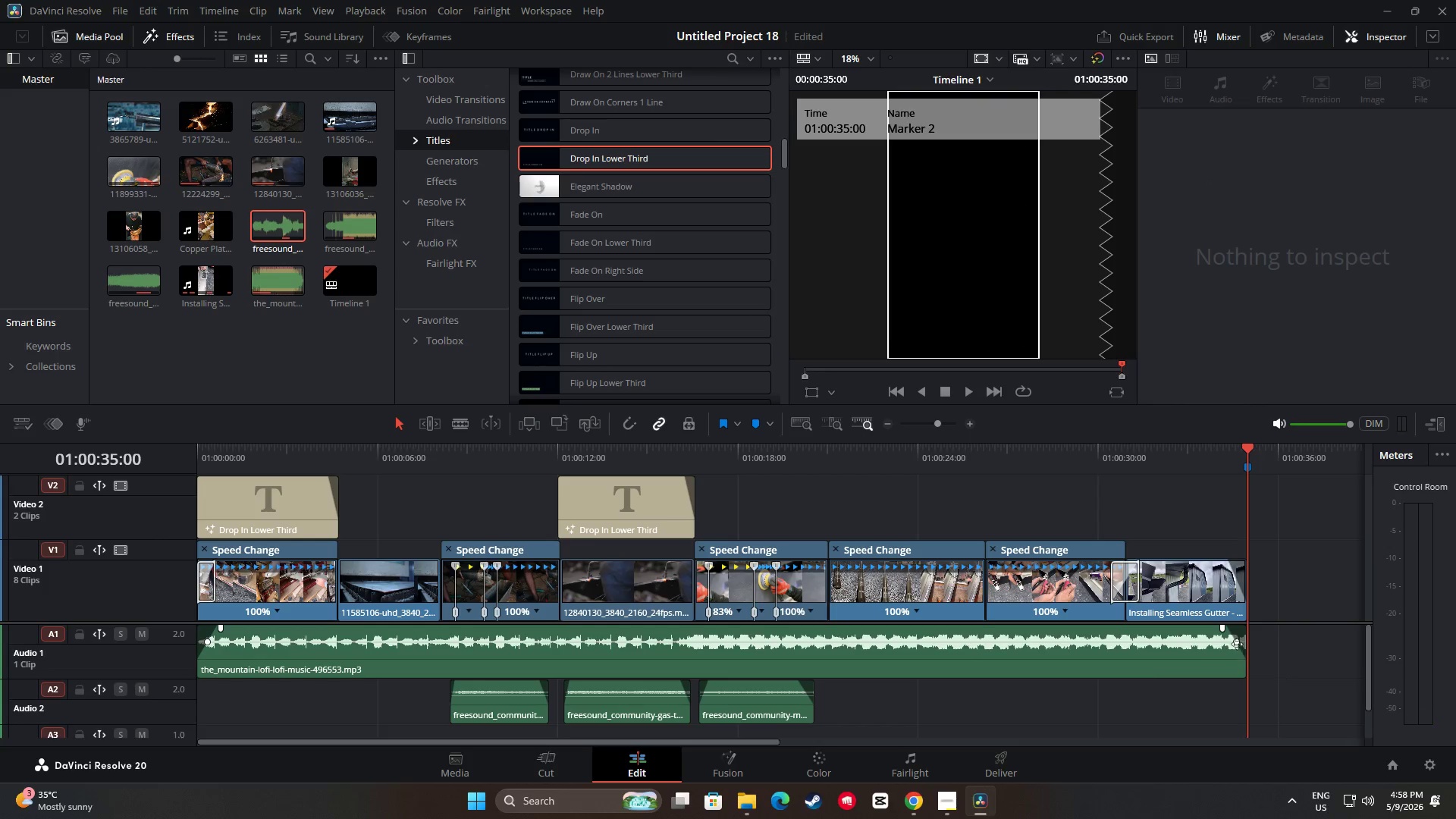 
left_click_drag(start_coordinate=[1237, 644], to_coordinate=[1232, 645])
 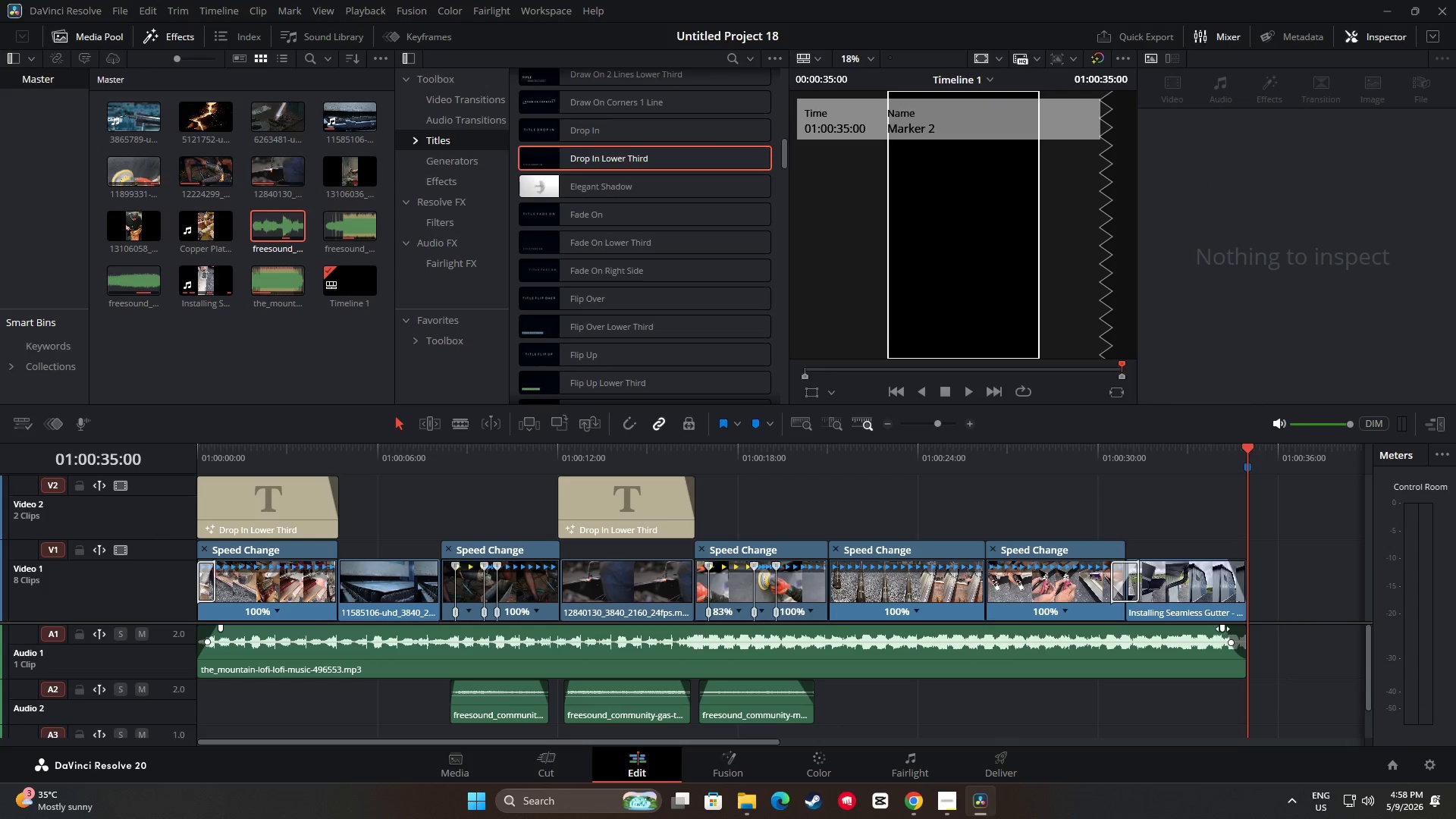 
left_click_drag(start_coordinate=[1222, 629], to_coordinate=[1219, 629])
 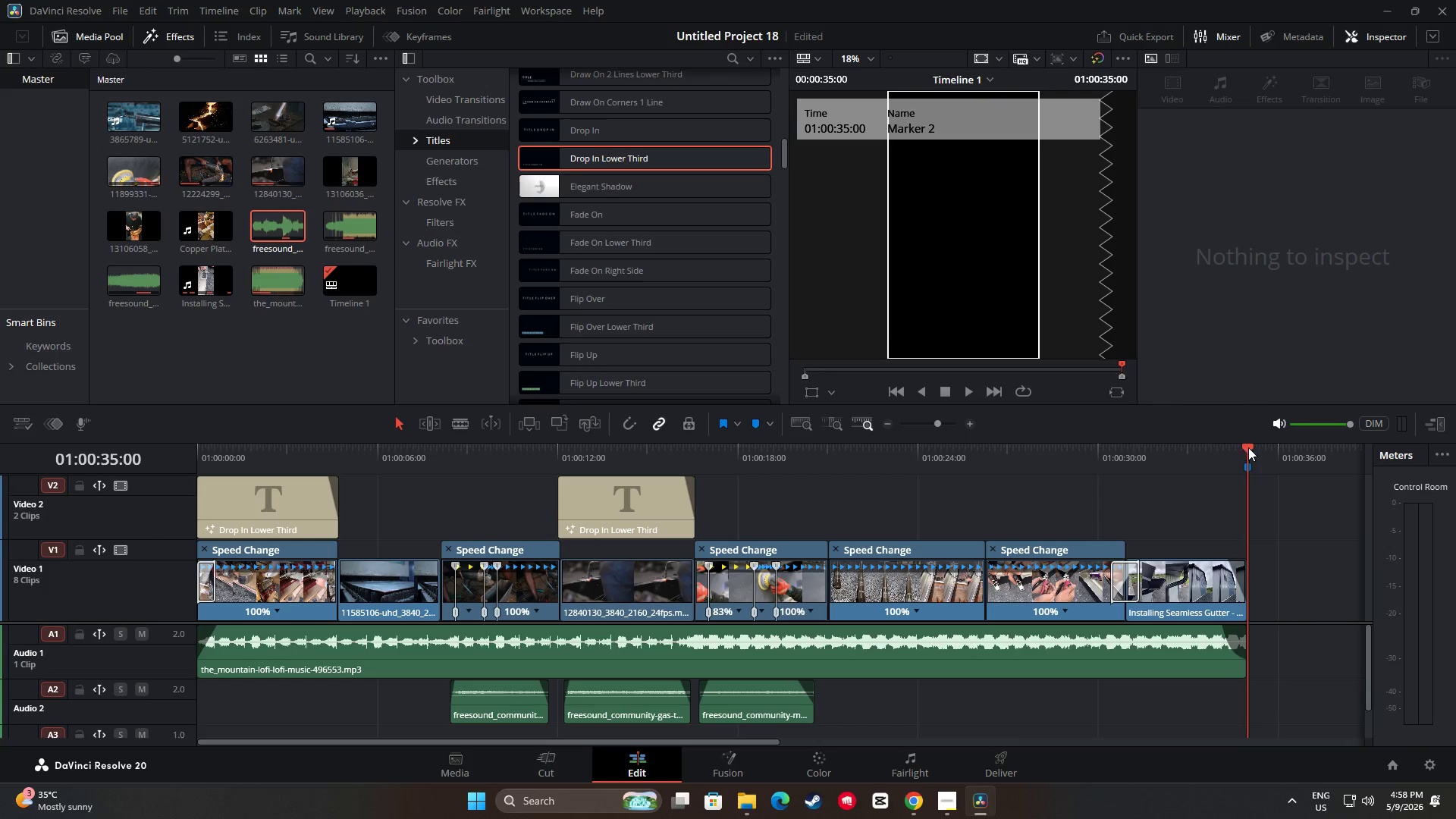 
left_click_drag(start_coordinate=[1244, 447], to_coordinate=[1211, 447])
 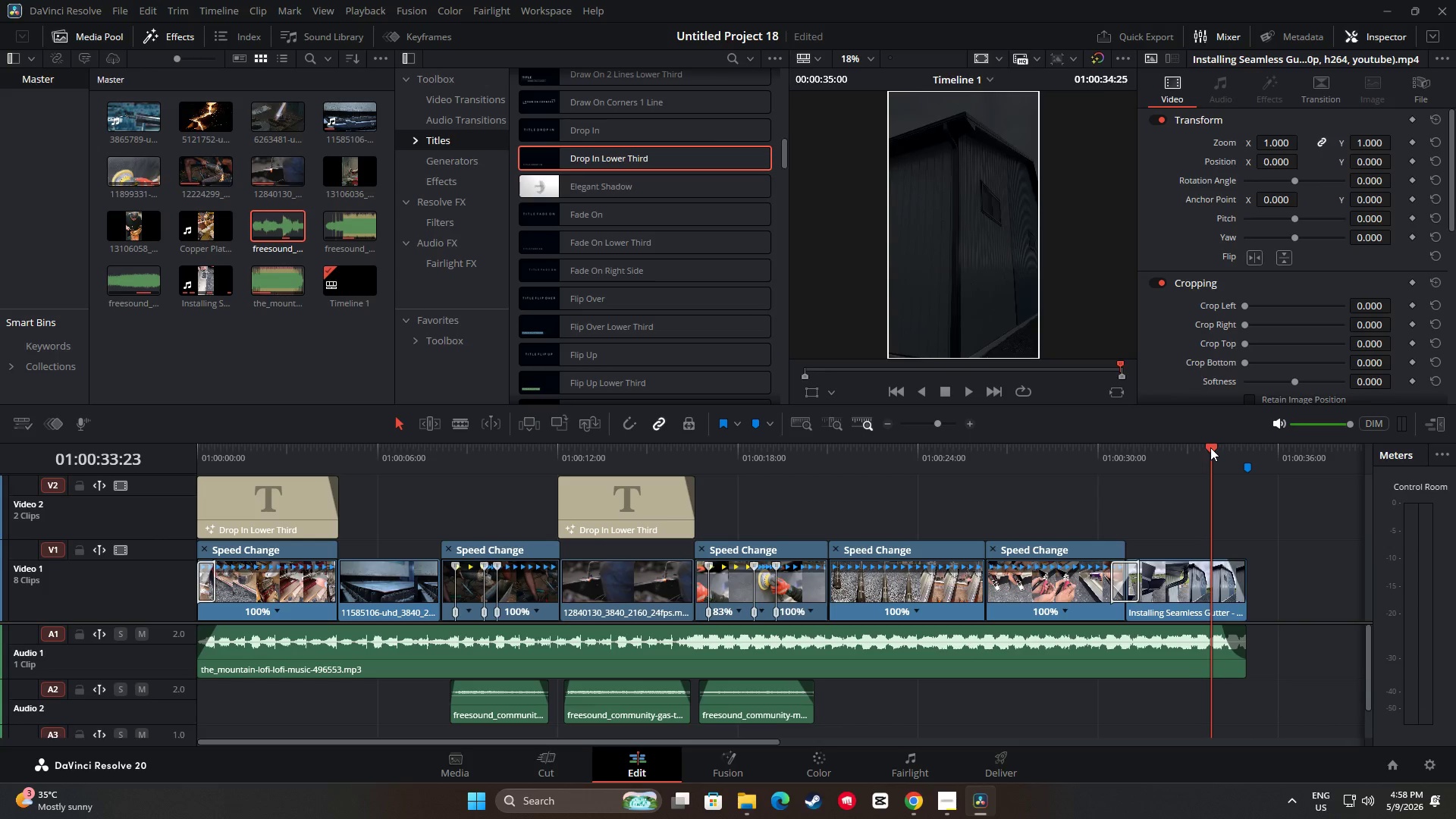 
key(Space)
 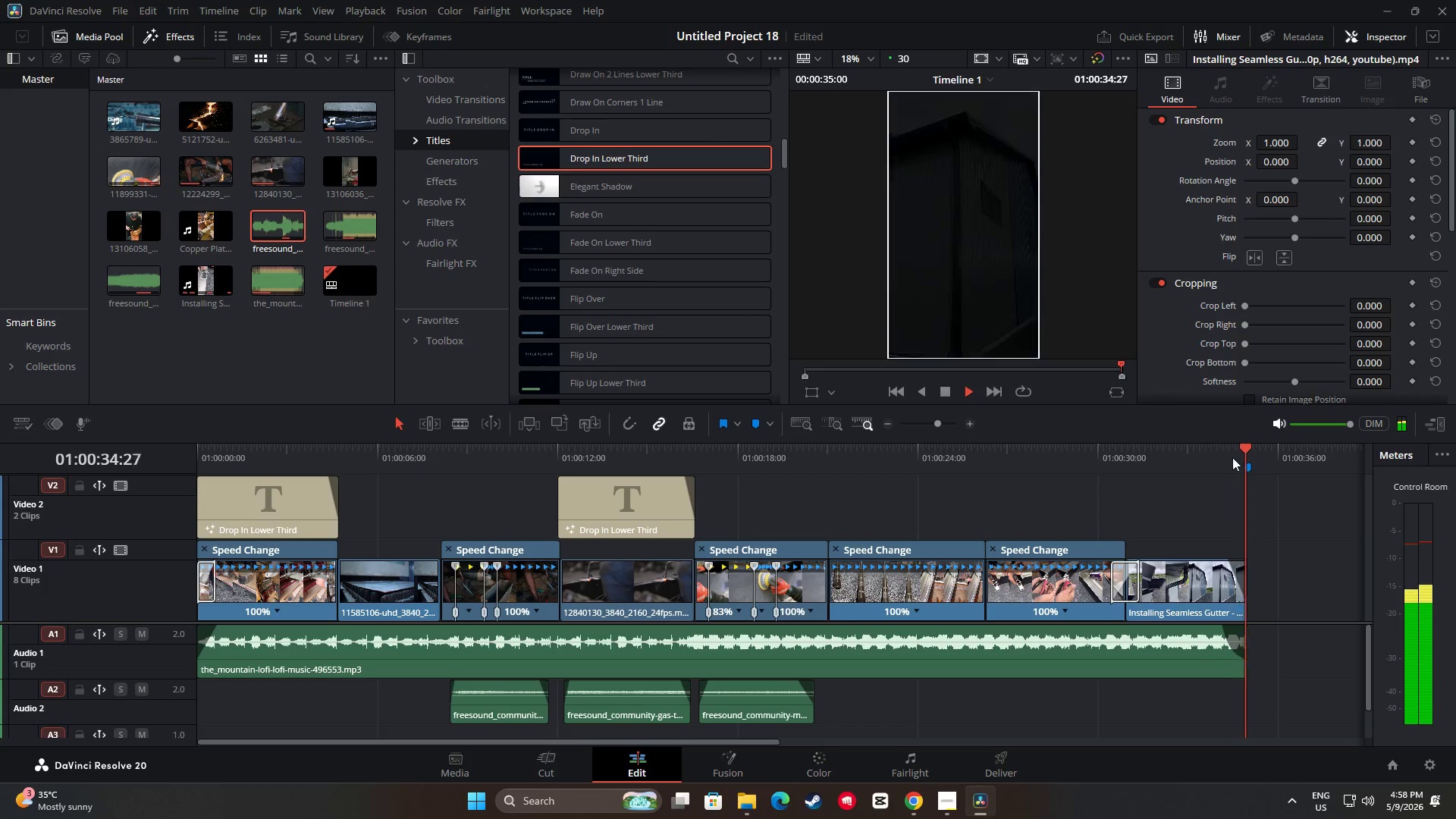 
left_click_drag(start_coordinate=[1242, 447], to_coordinate=[1102, 459])
 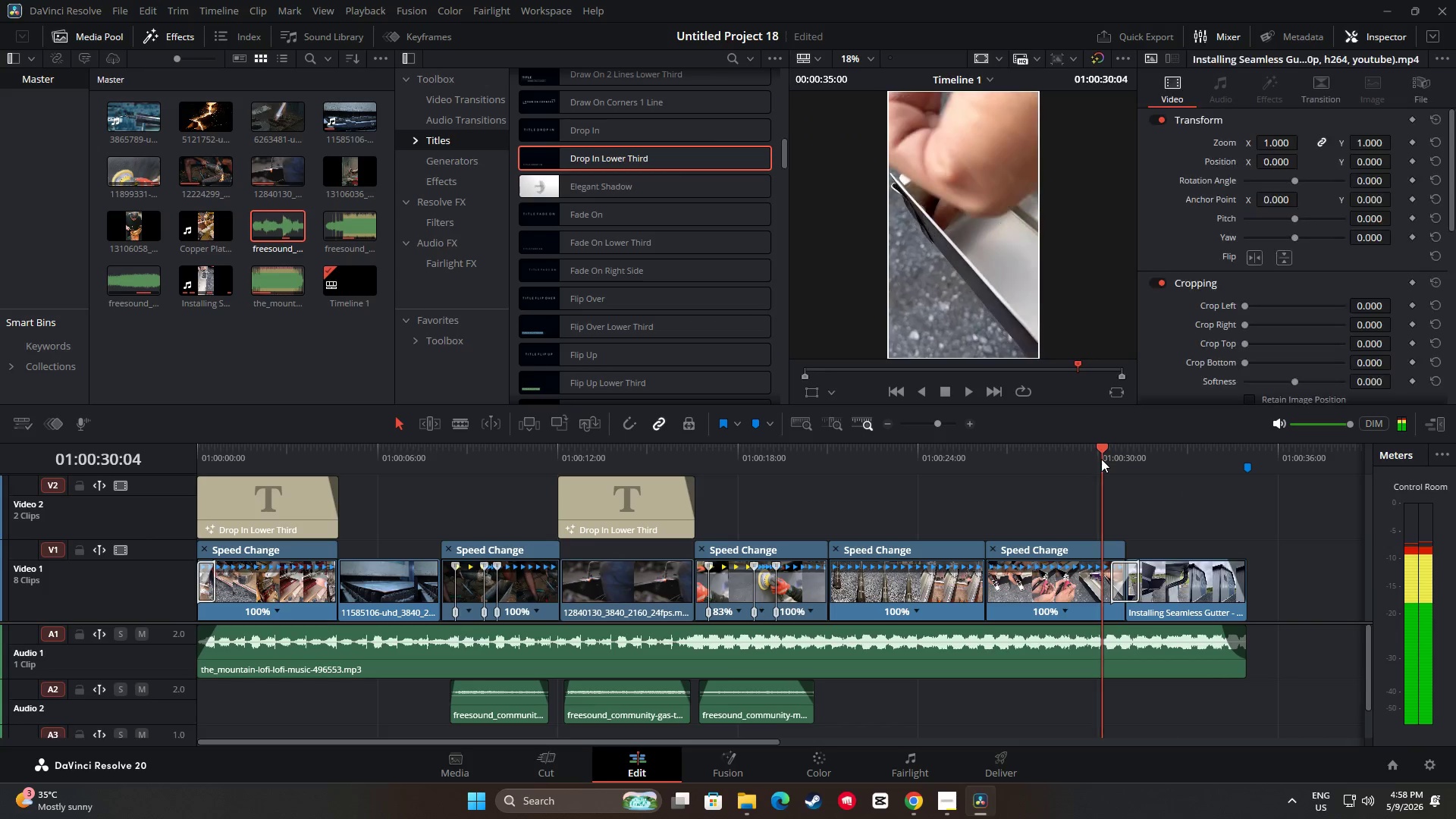 
key(Space)
 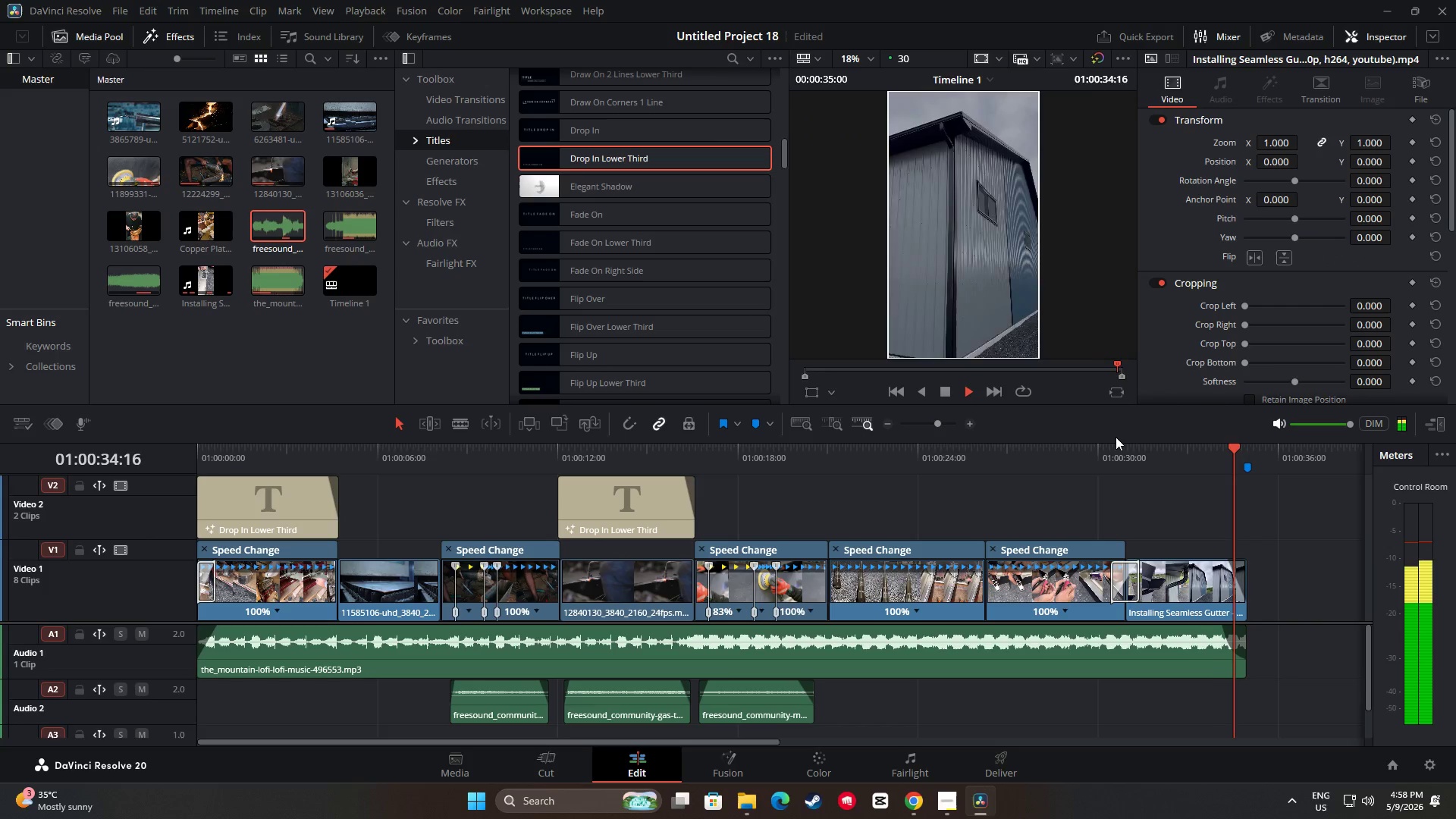 
wait(6.0)
 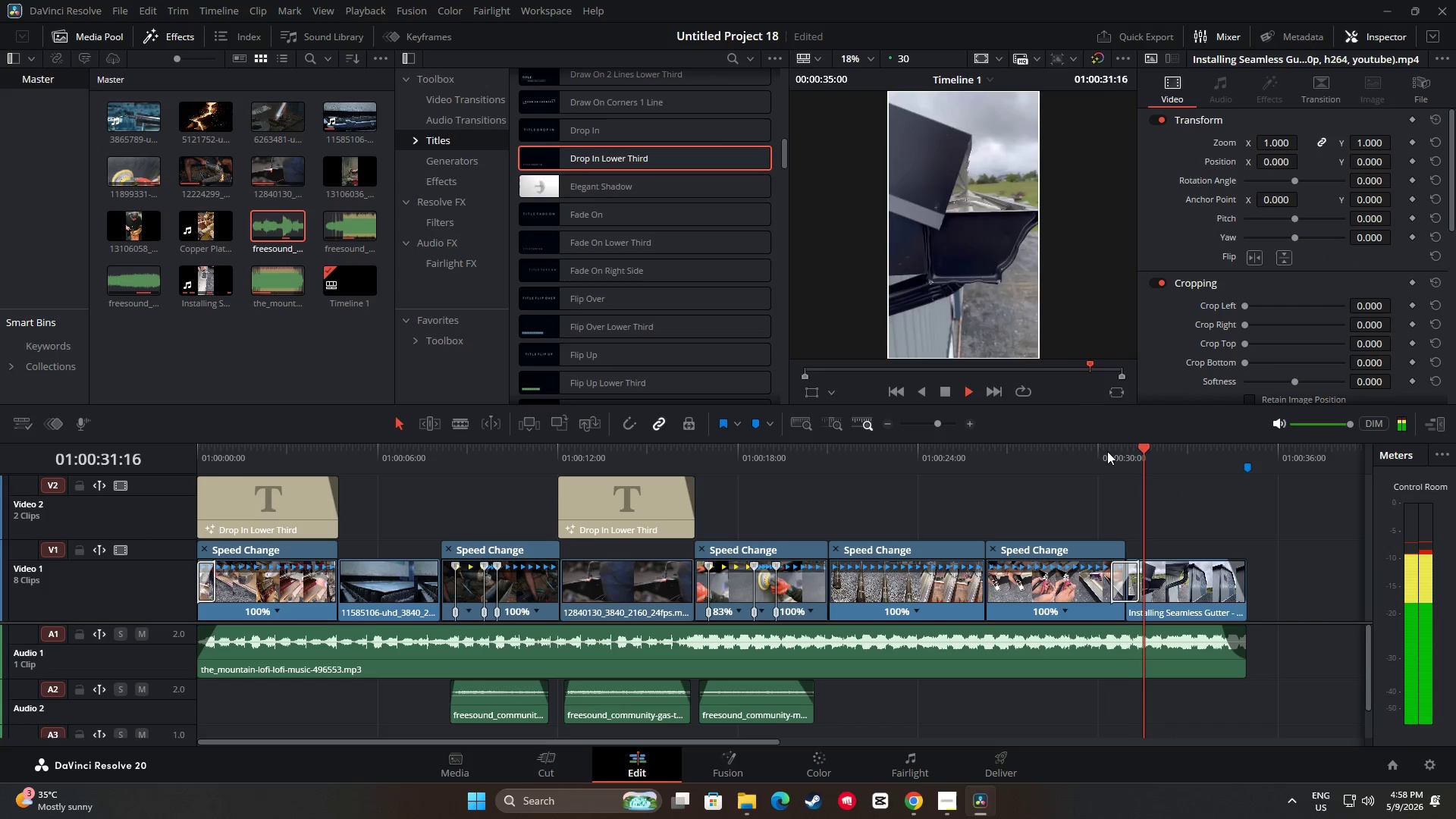 
left_click_drag(start_coordinate=[1244, 453], to_coordinate=[1089, 472])
 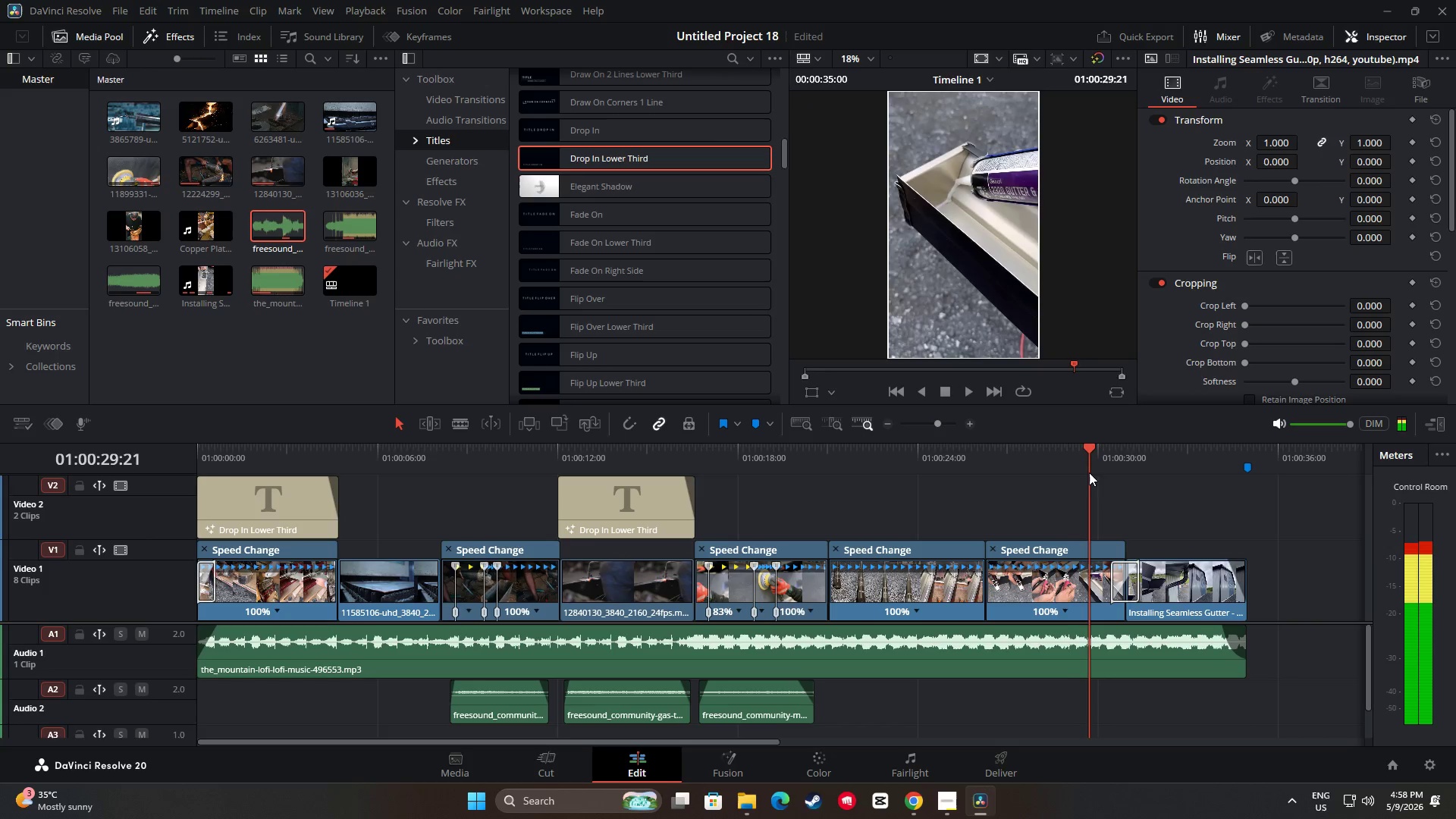 
key(Space)
 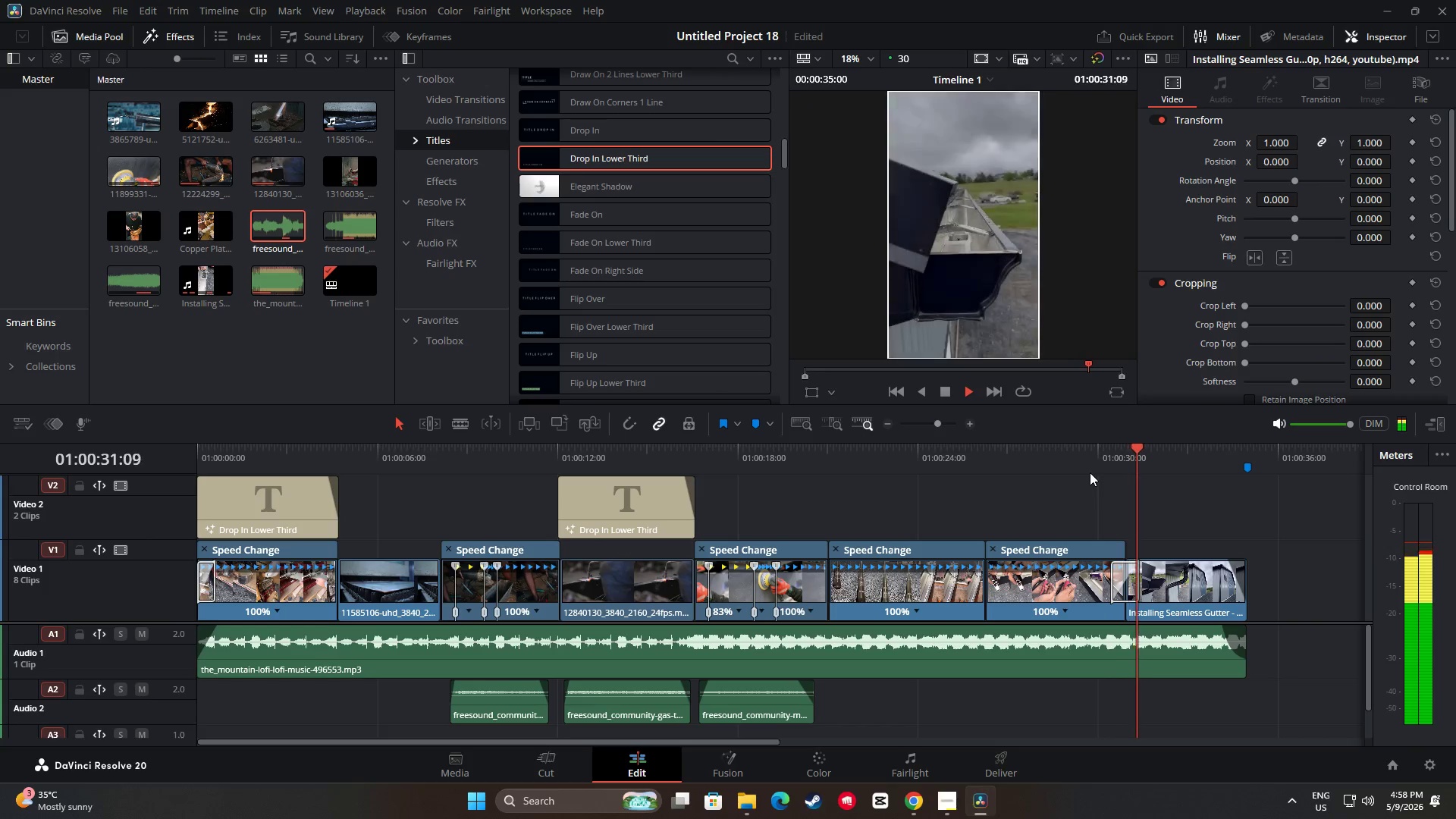 
key(Space)
 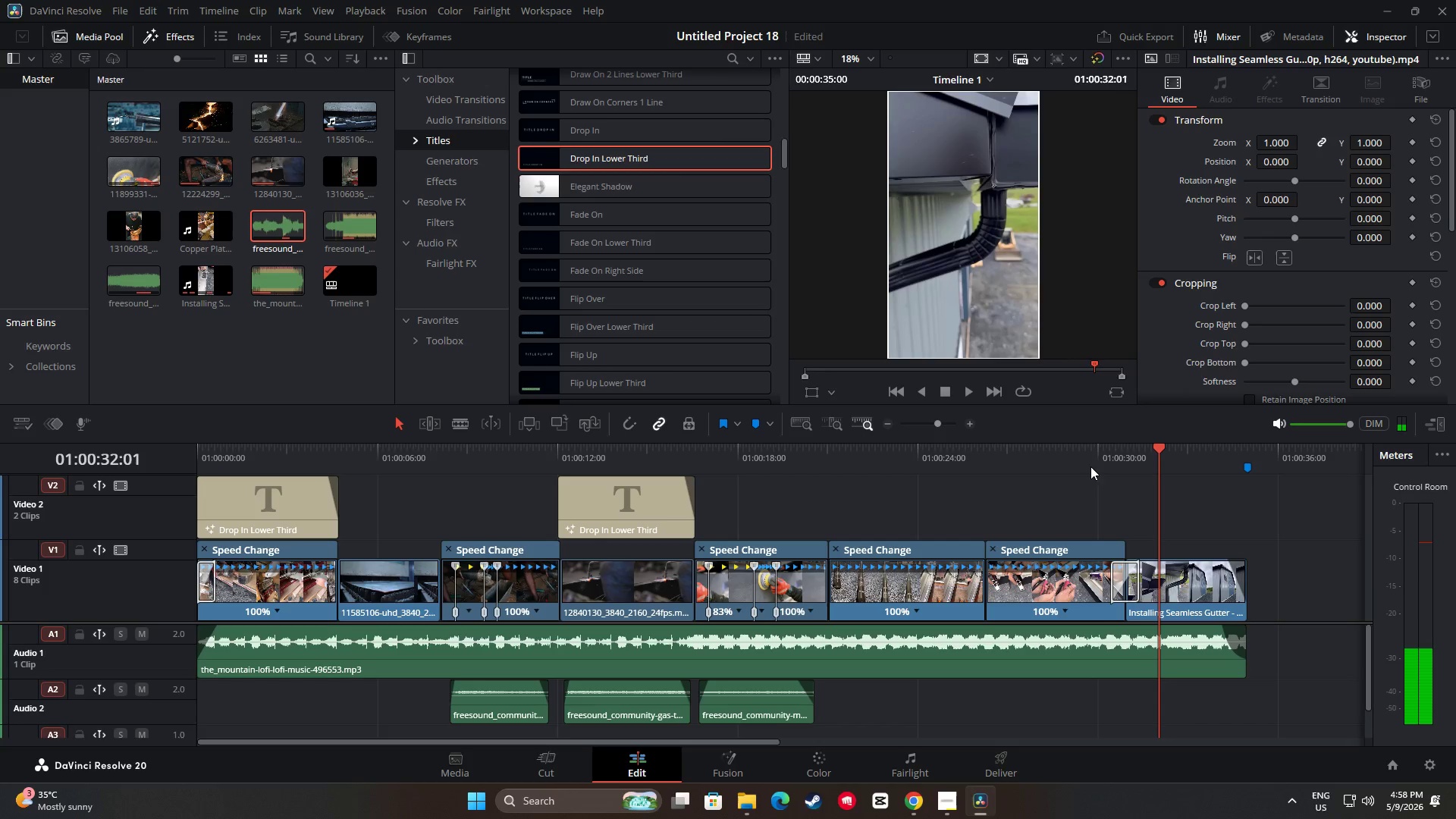 
left_click_drag(start_coordinate=[1158, 447], to_coordinate=[965, 469])
 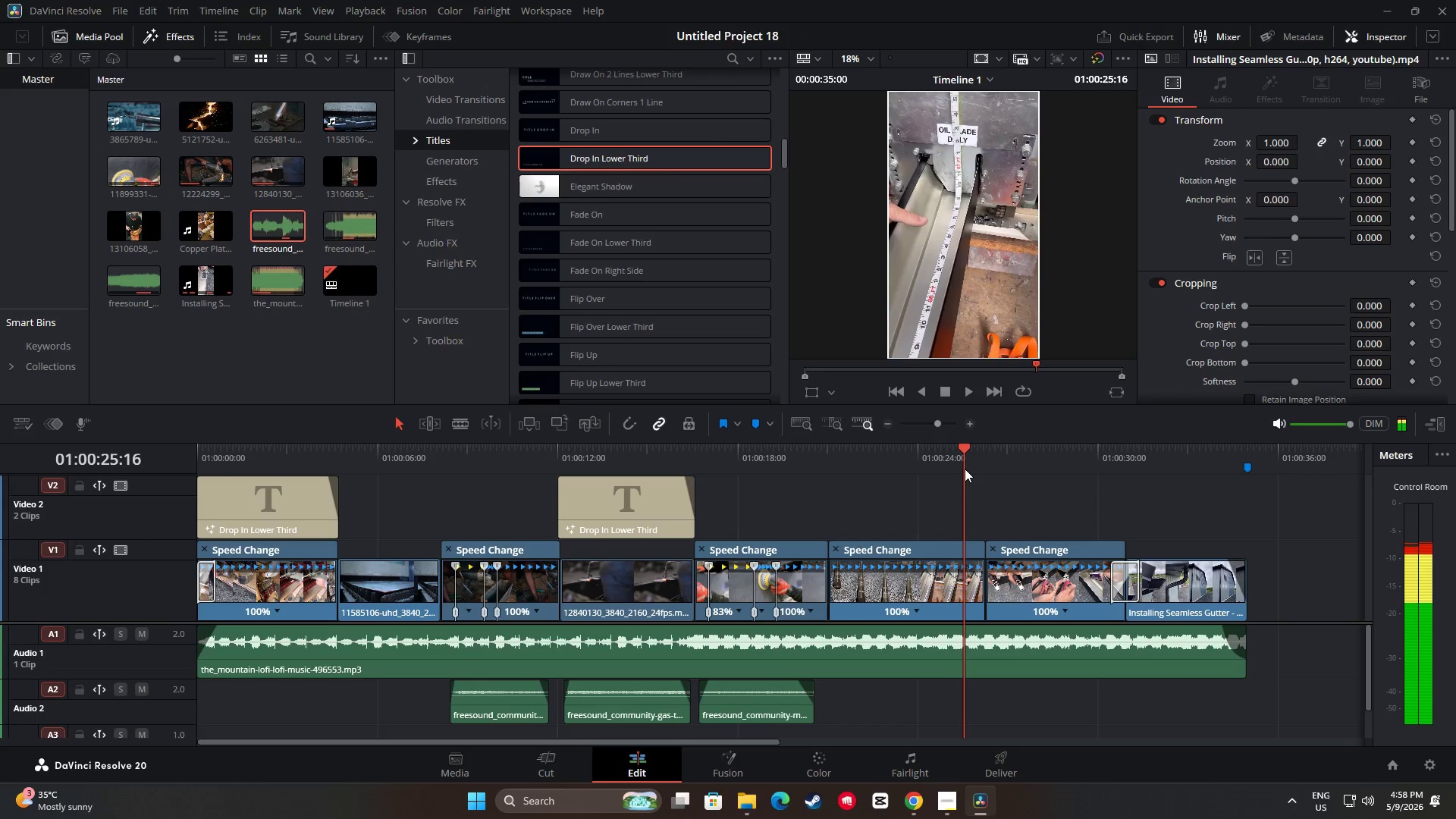 
key(Space)
 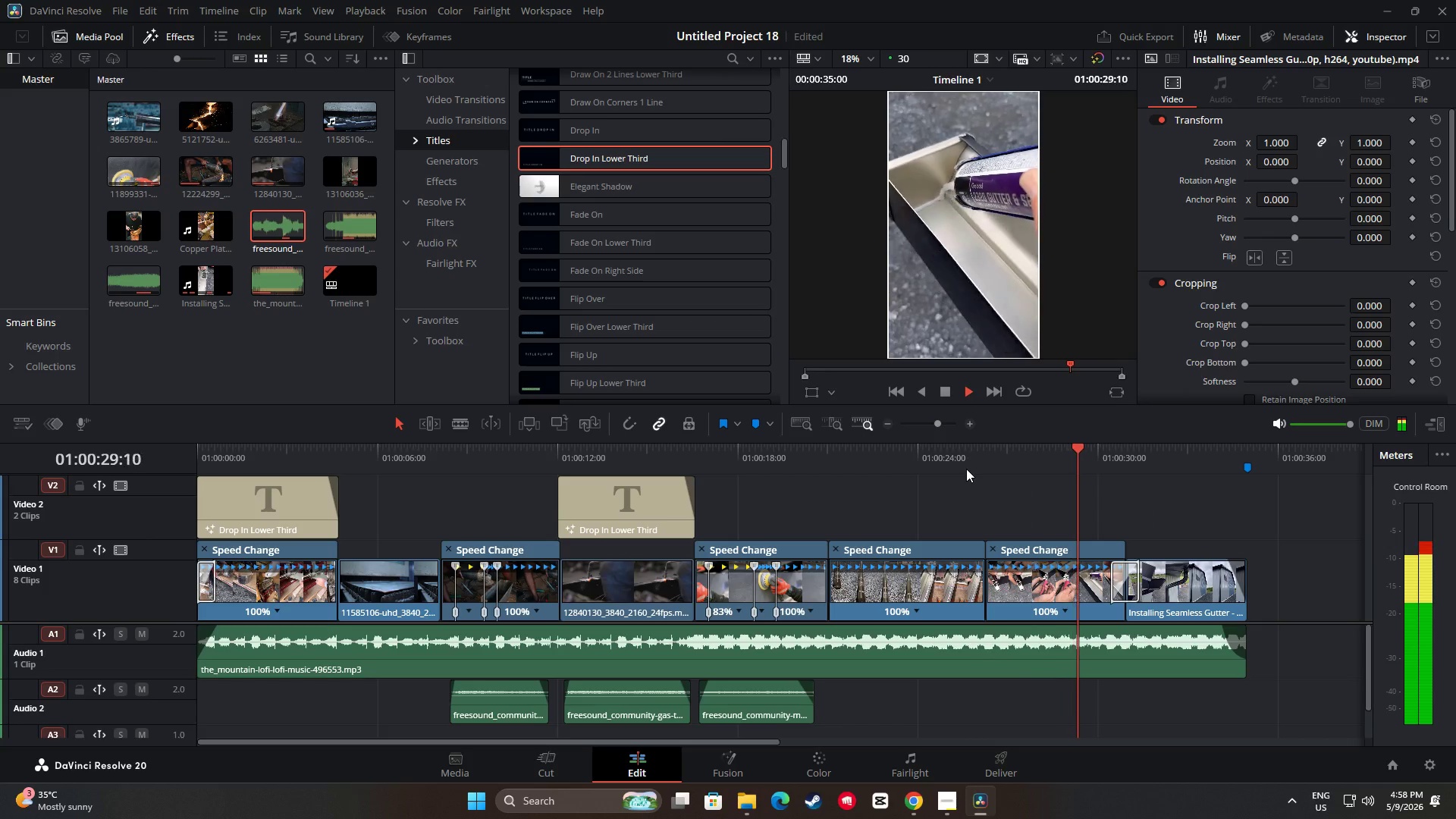 
wait(5.09)
 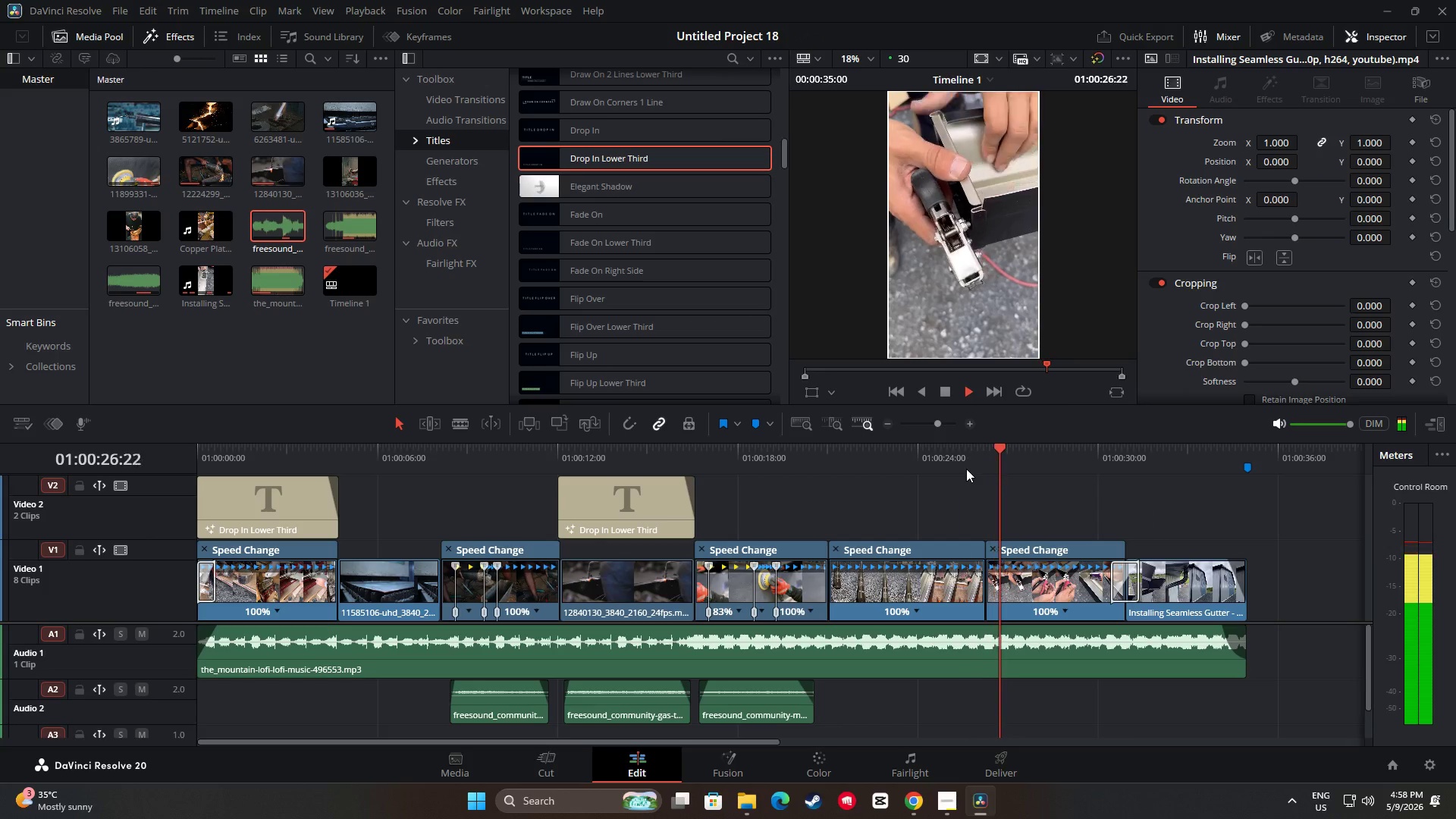 
key(Space)
 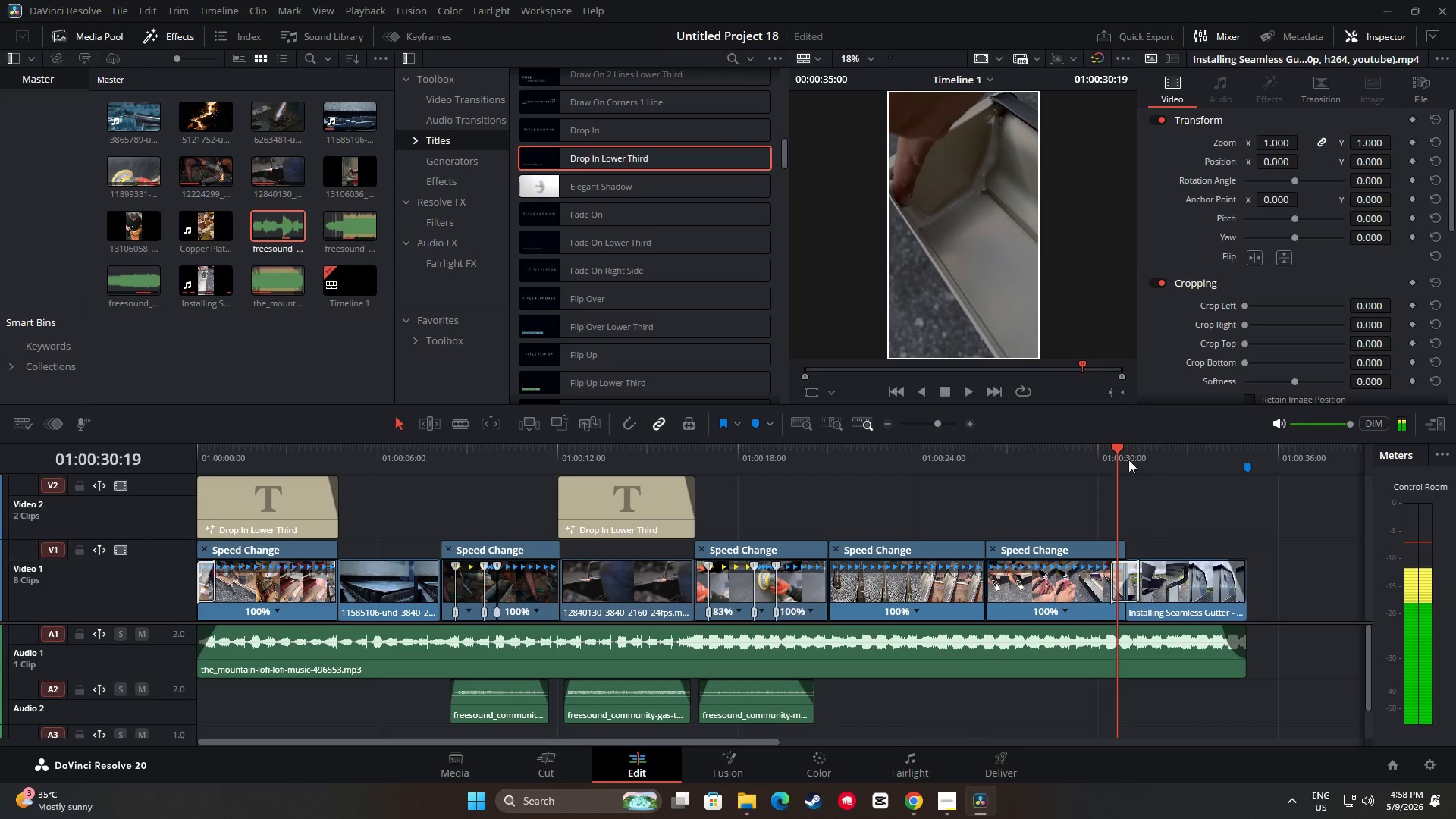 
left_click_drag(start_coordinate=[1123, 449], to_coordinate=[490, 482])
 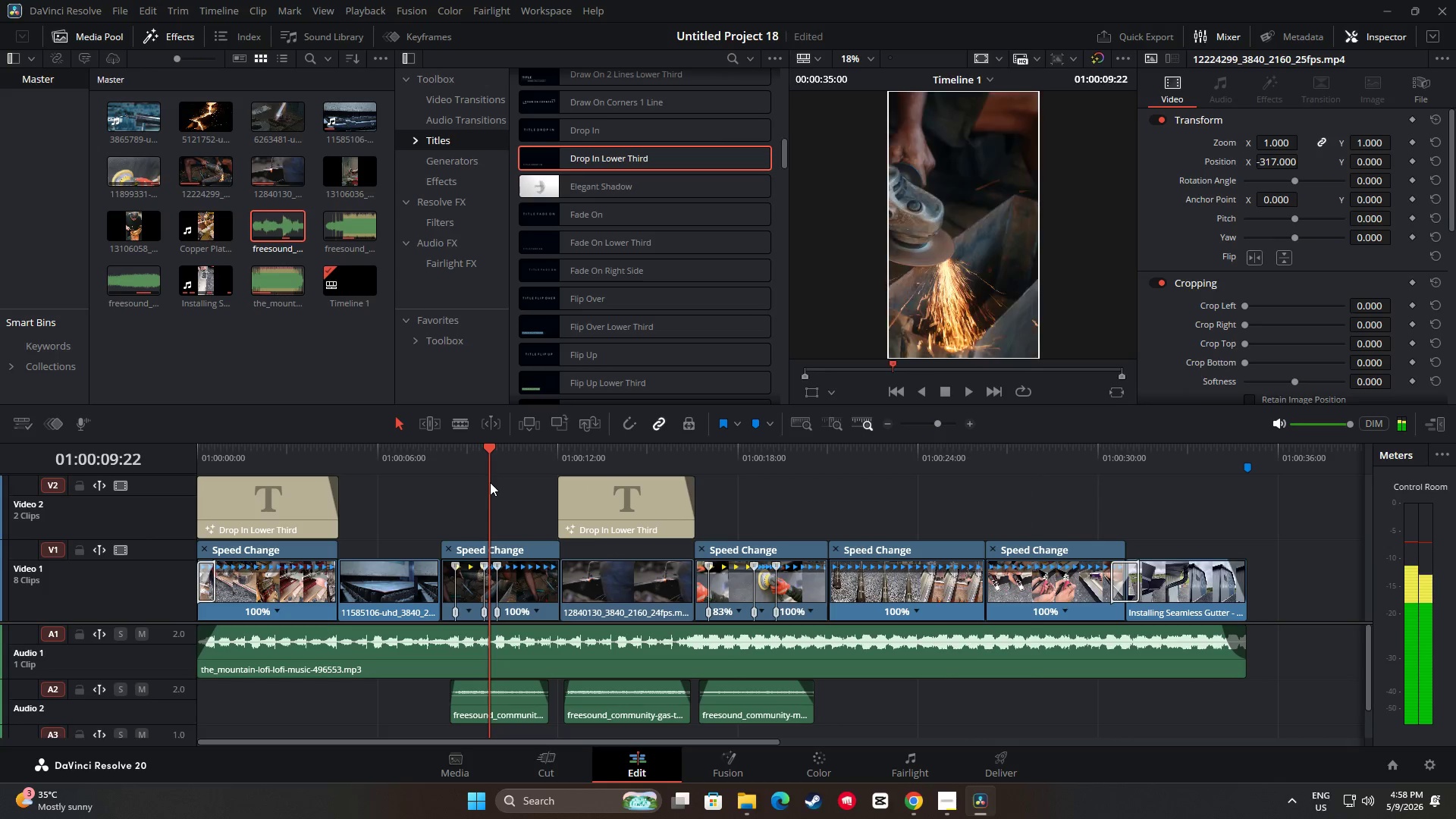 
key(Space)
 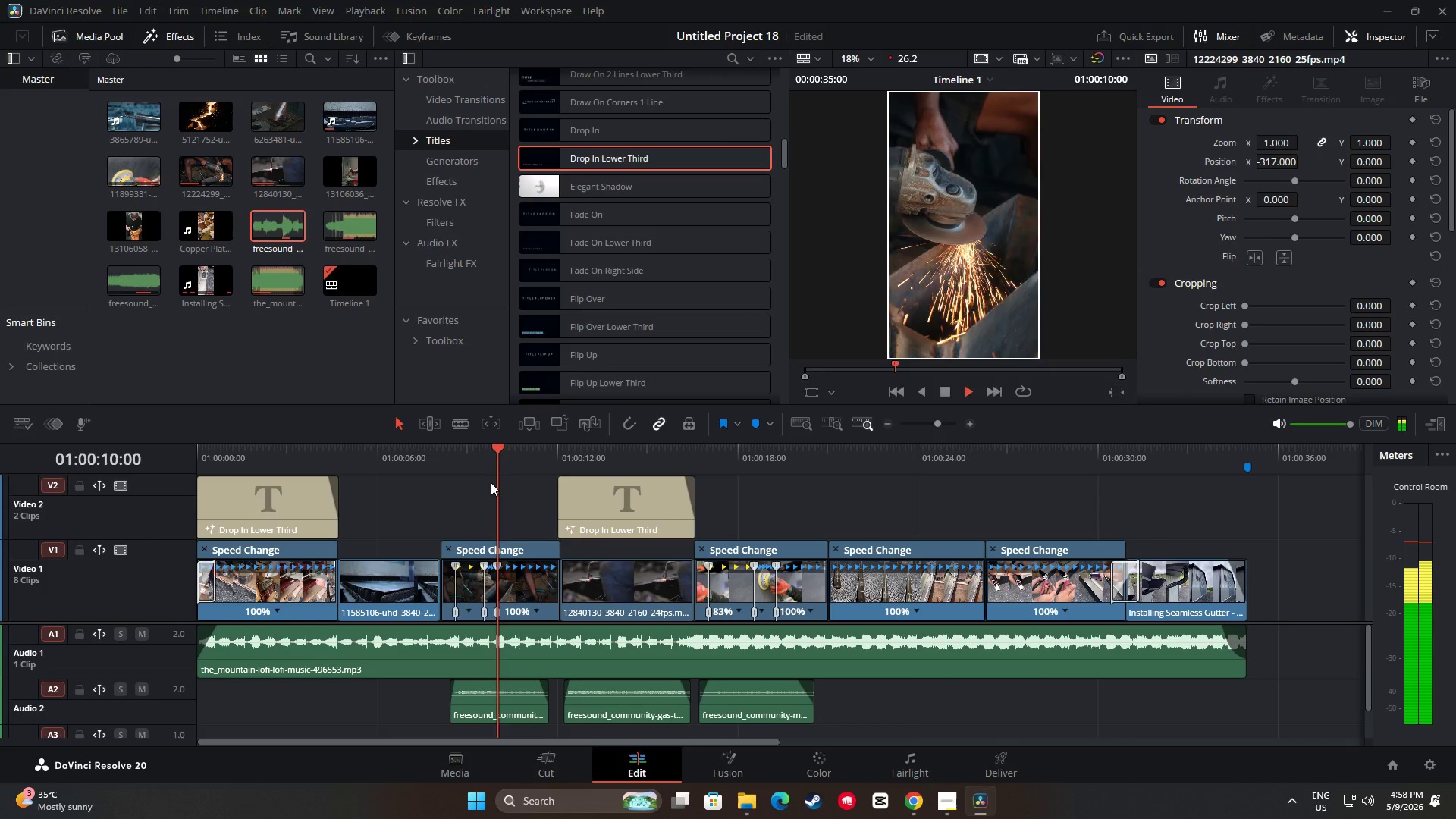 
left_click_drag(start_coordinate=[487, 481], to_coordinate=[457, 479])
 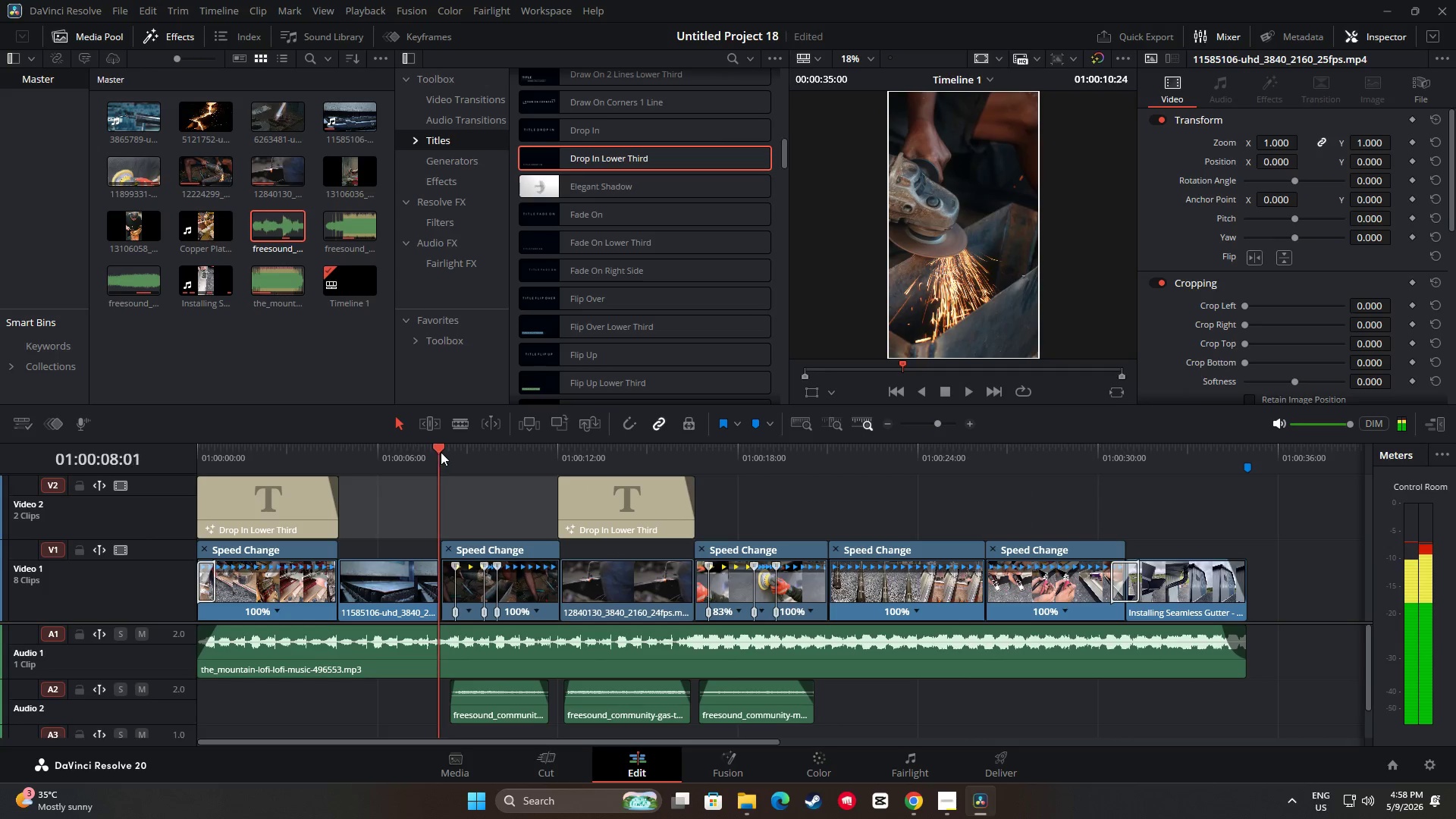 
left_click_drag(start_coordinate=[439, 452], to_coordinate=[425, 453])
 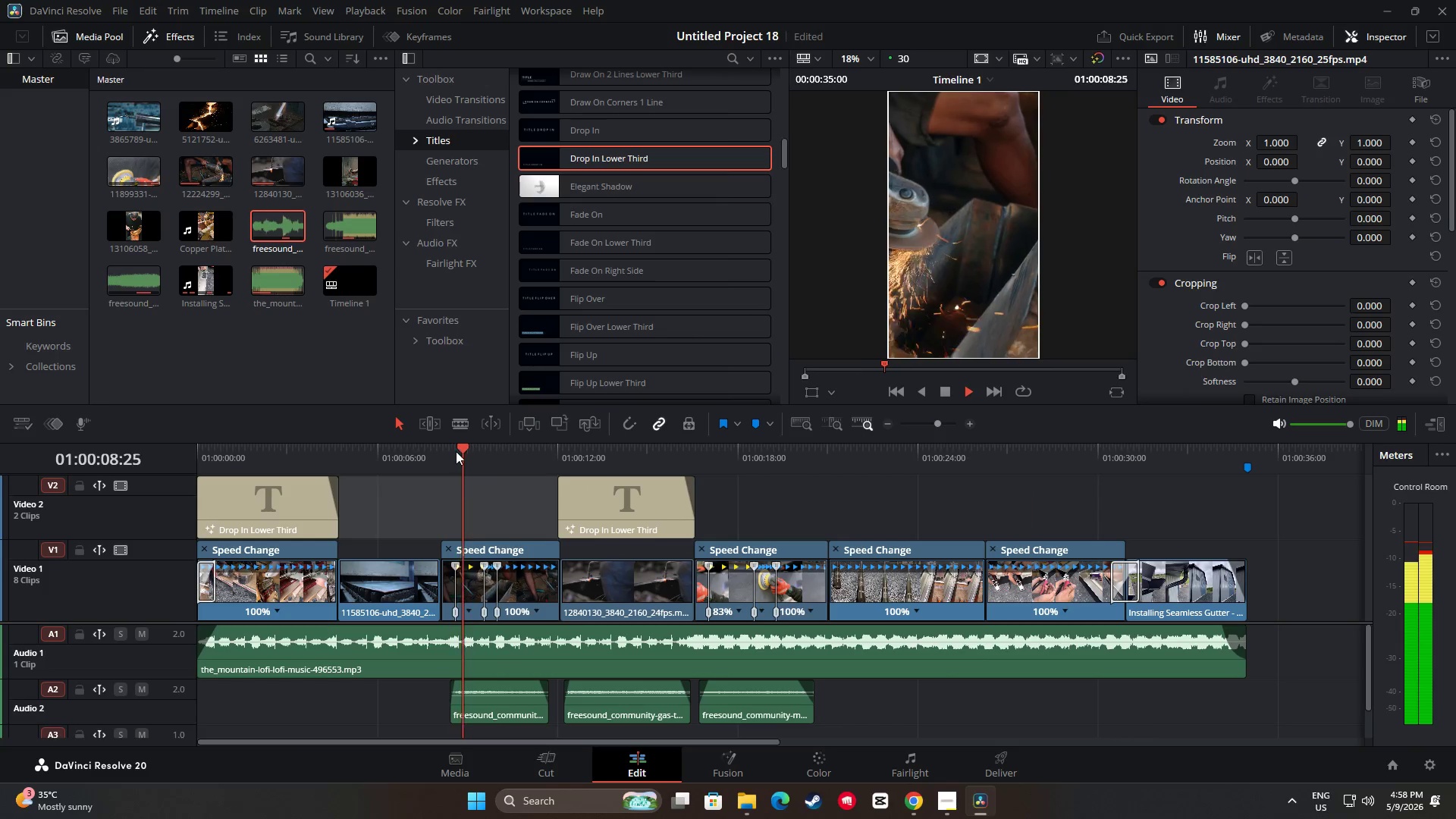 
left_click_drag(start_coordinate=[467, 450], to_coordinate=[412, 456])
 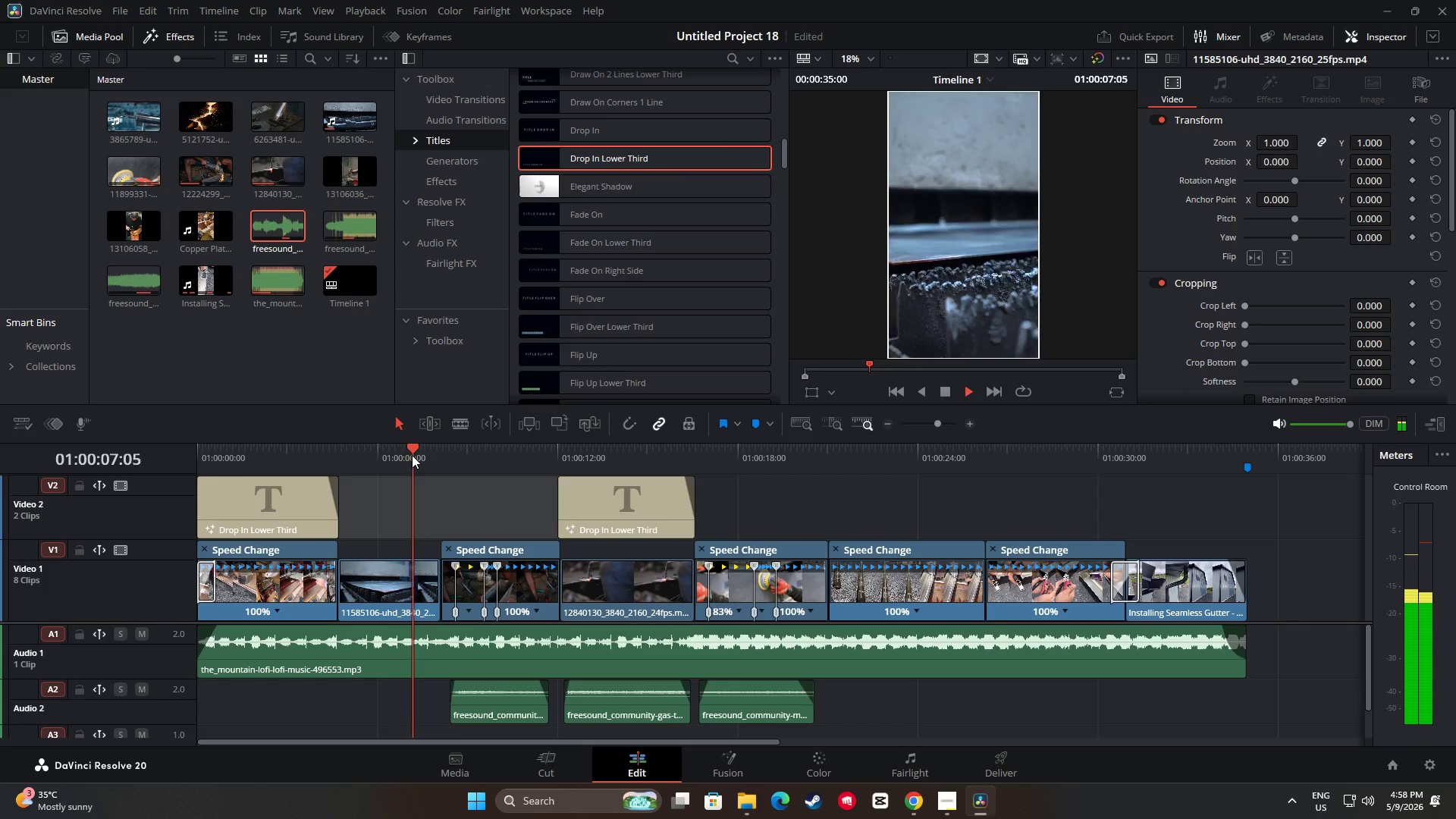 
key(Space)
 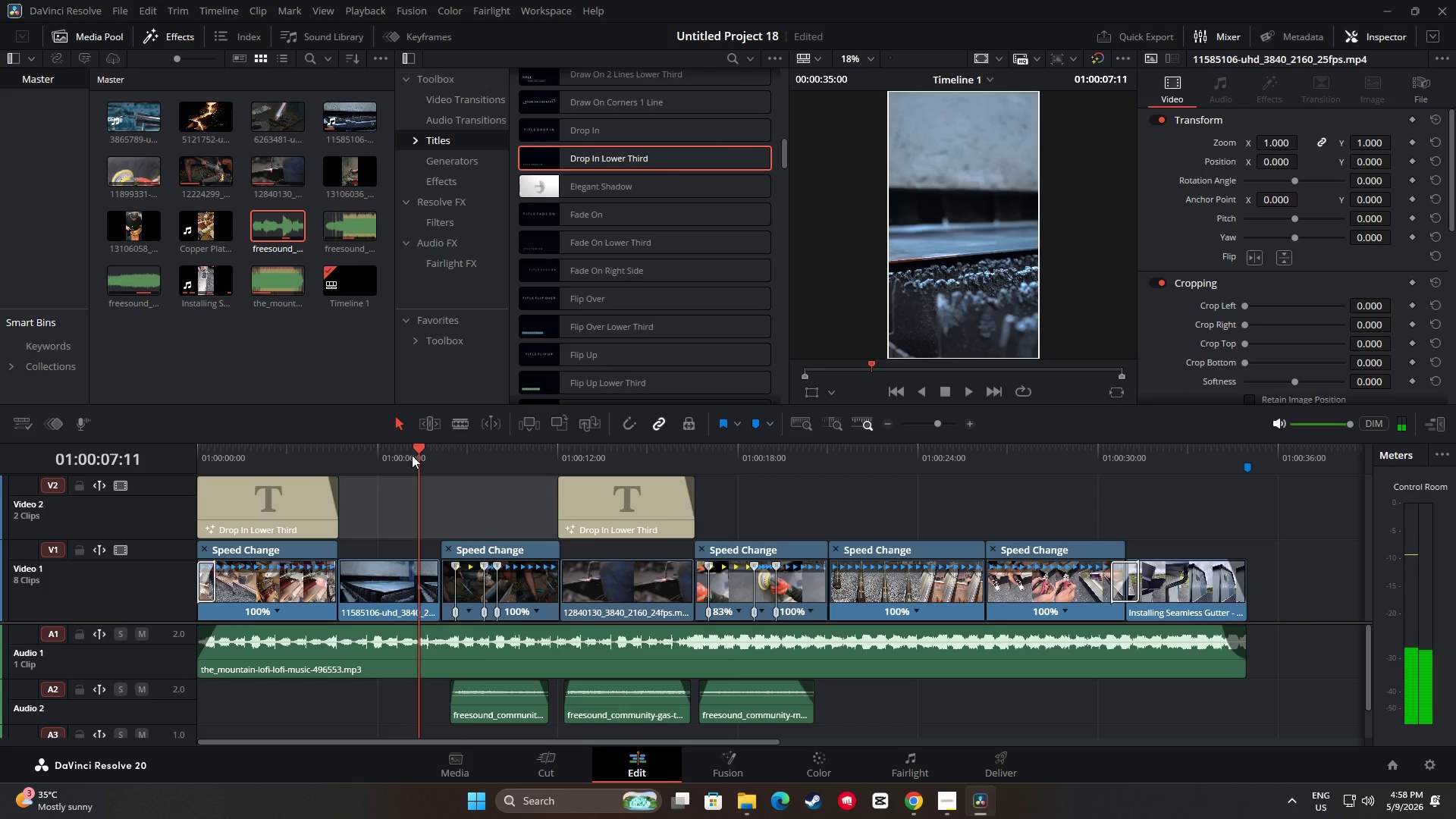 
key(Space)
 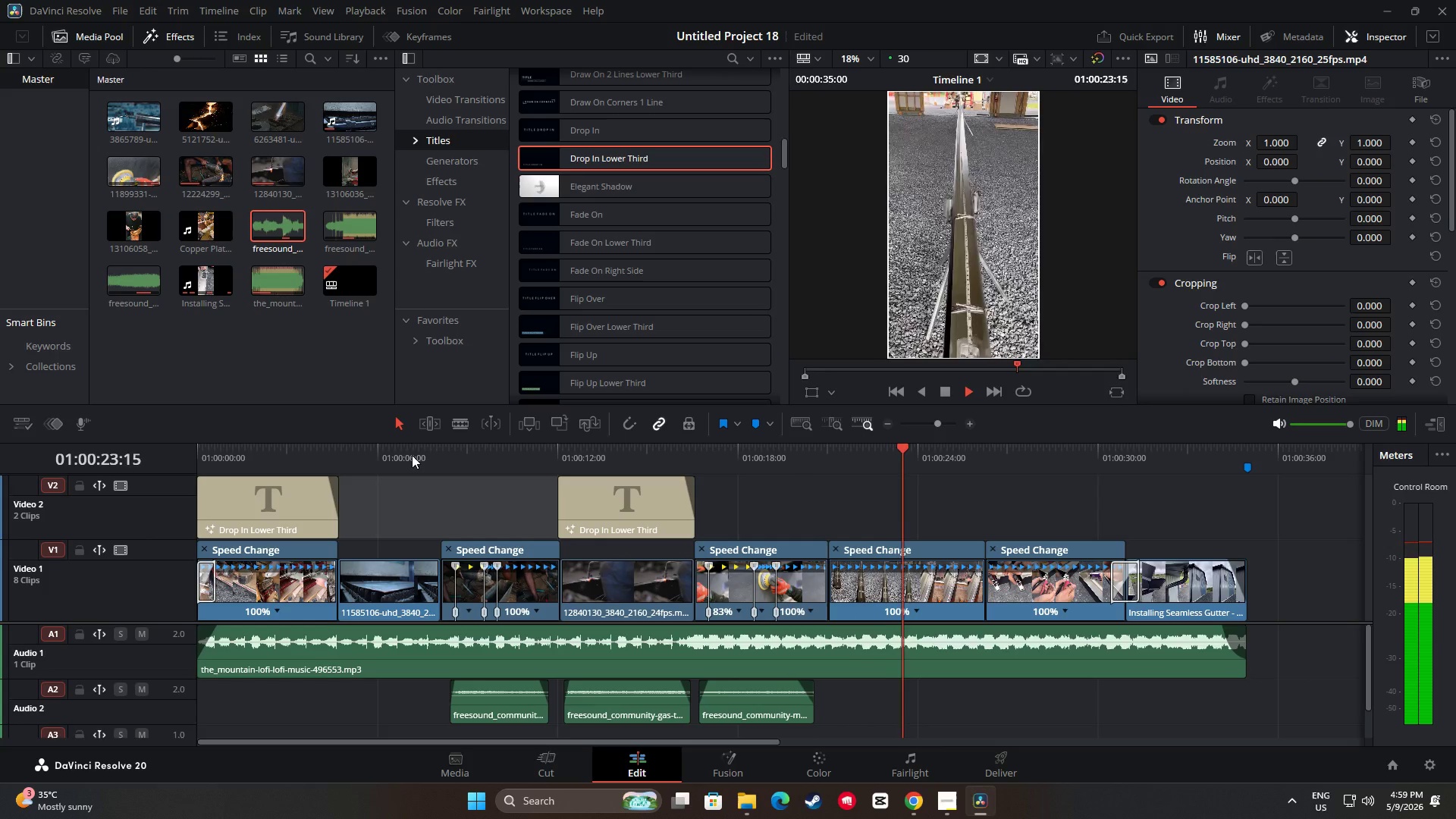 
wait(21.25)
 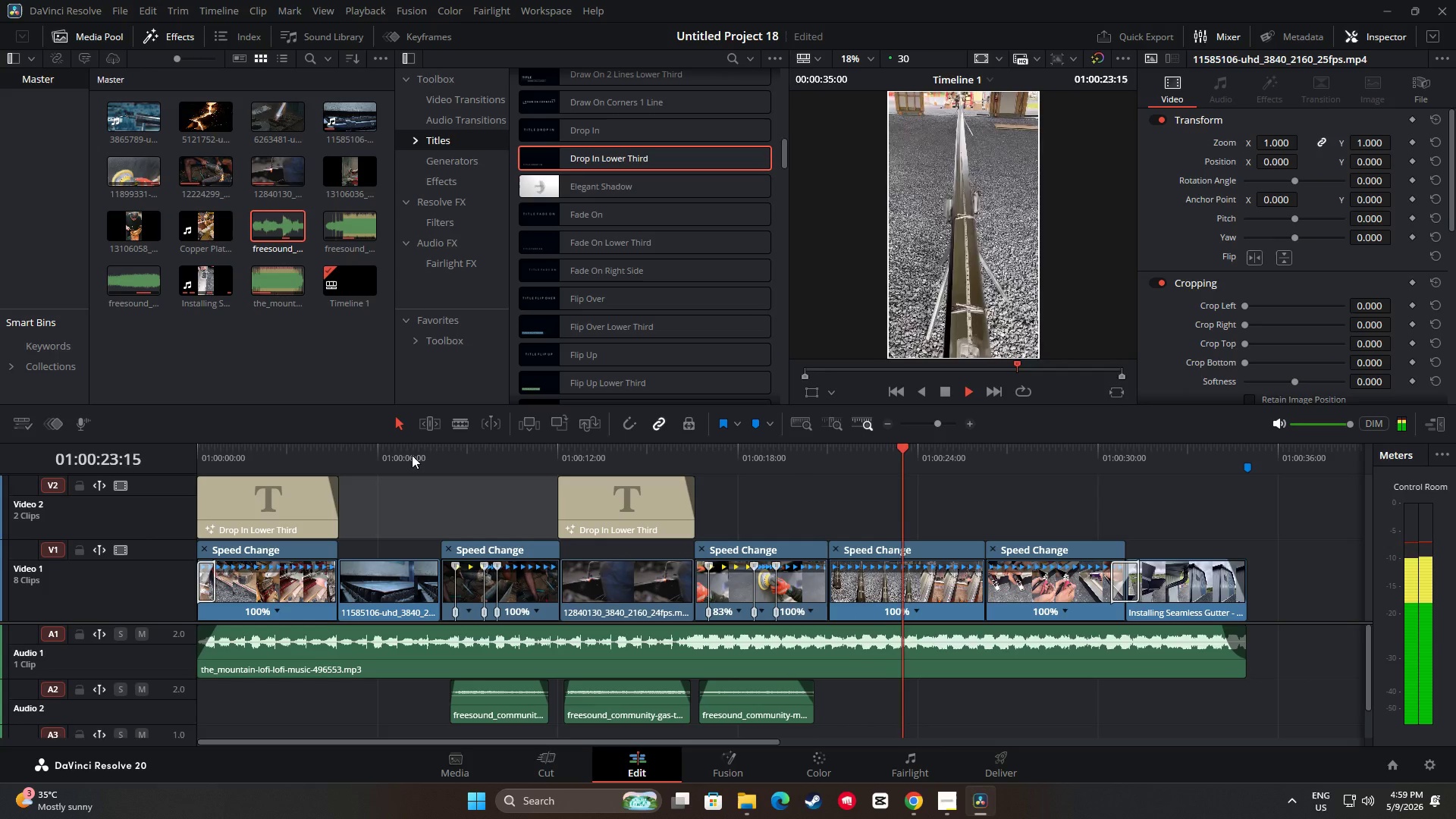 
key(Space)
 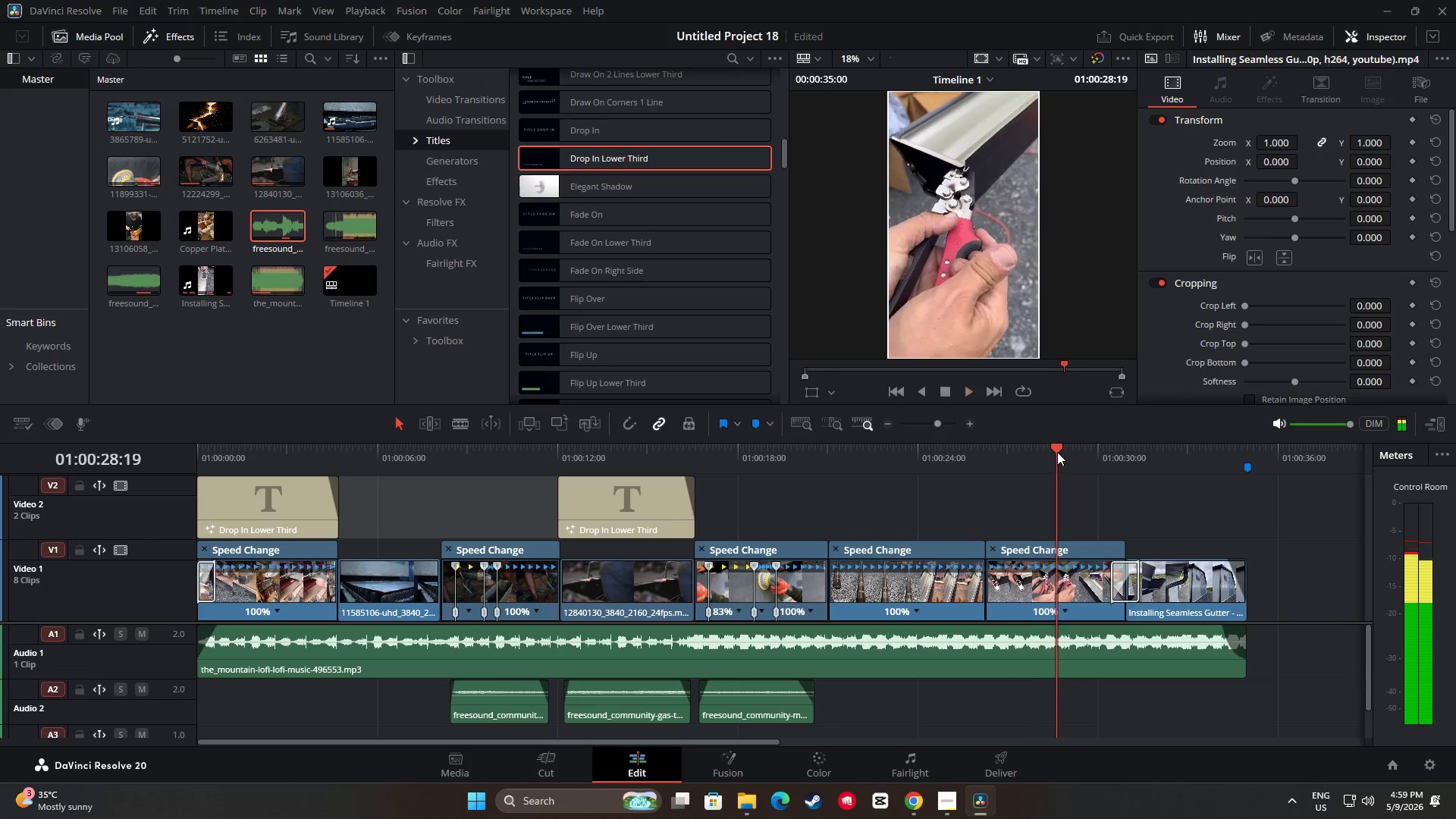 
left_click_drag(start_coordinate=[1059, 452], to_coordinate=[131, 562])
 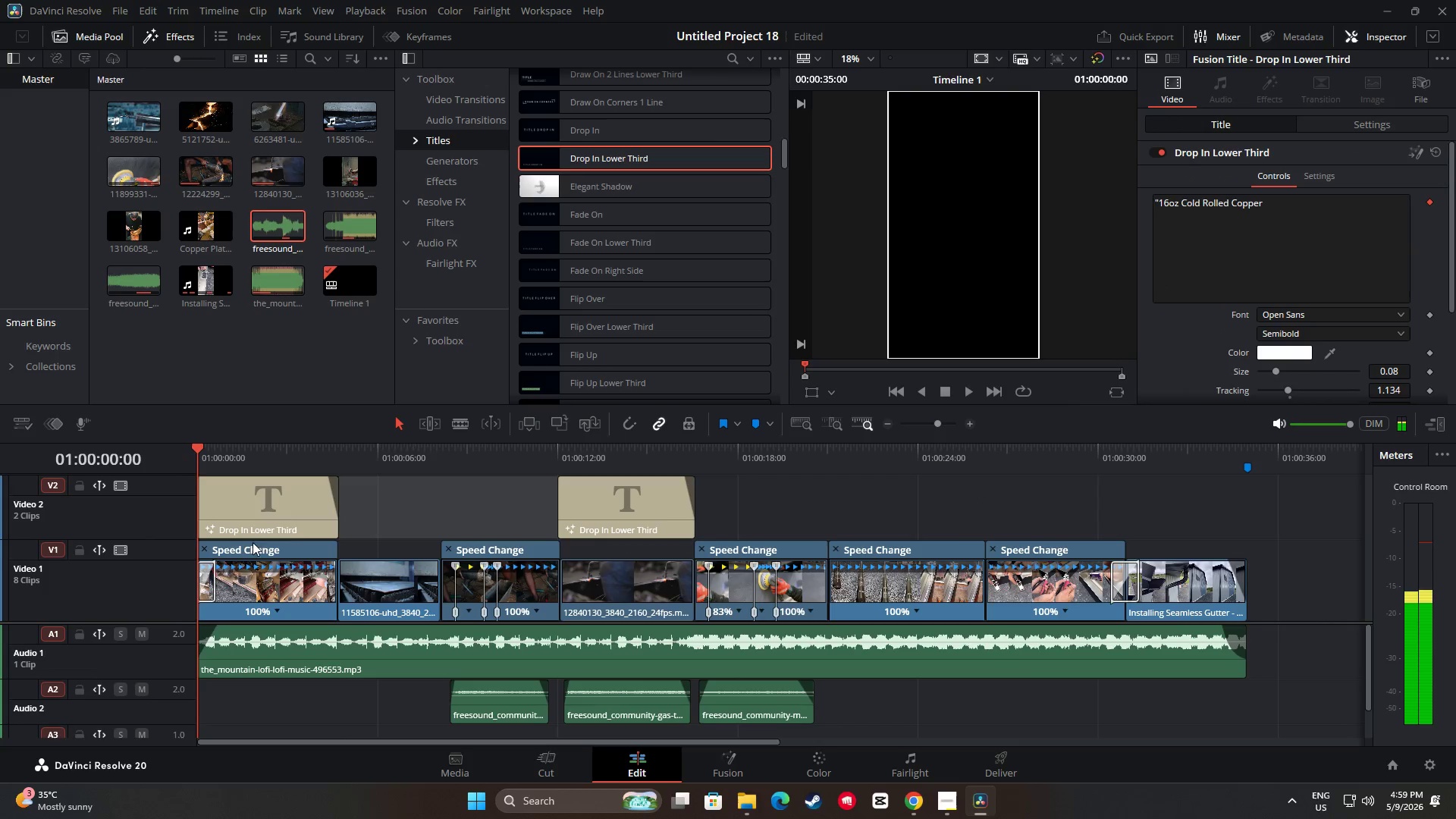 
key(Space)
 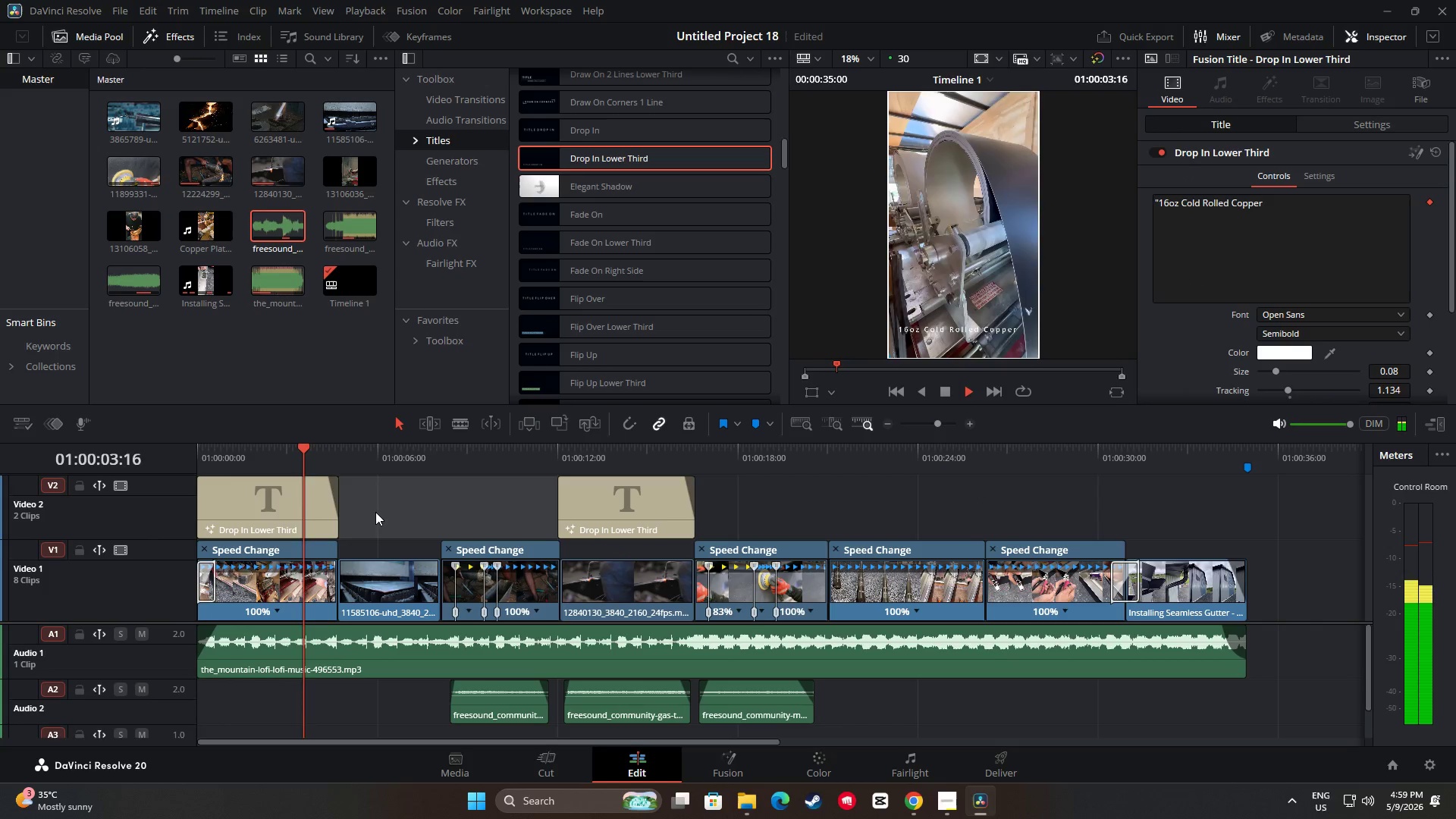 
left_click([952, 805])